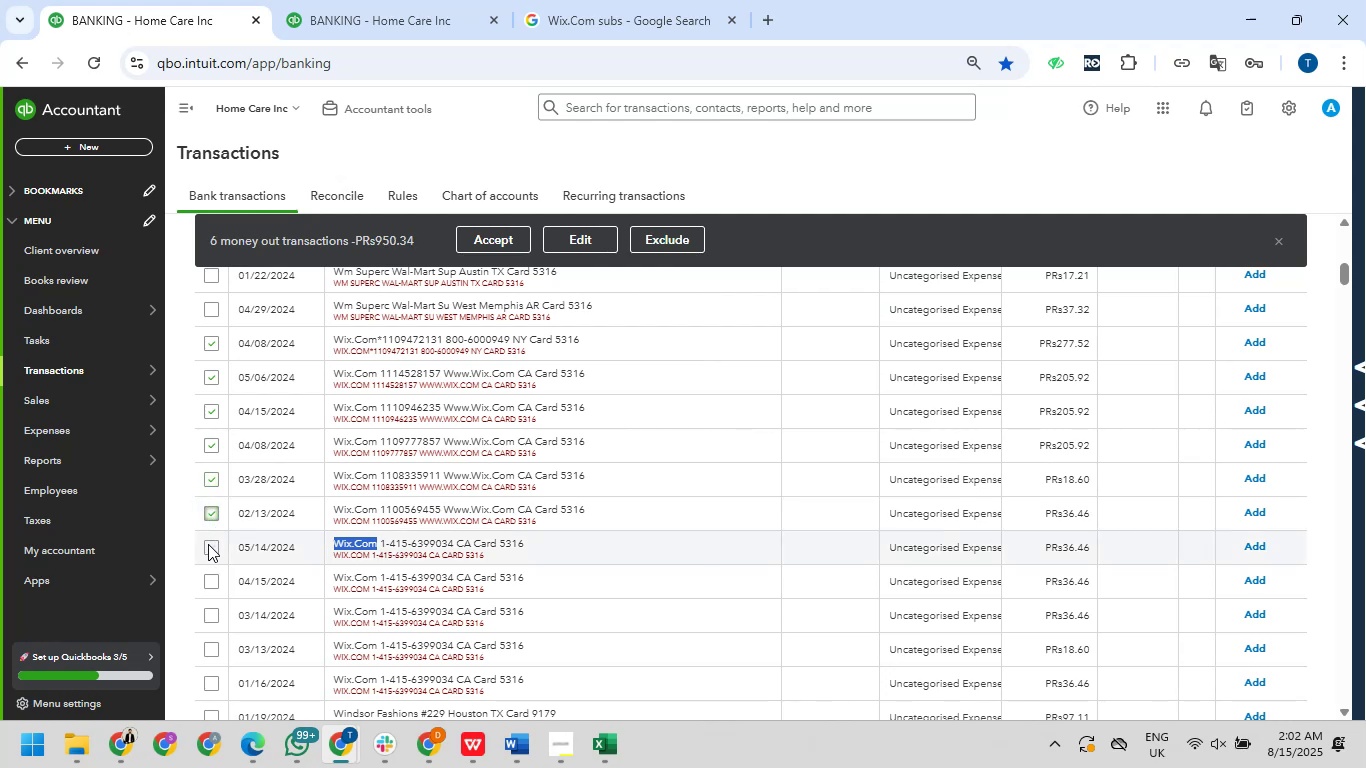 
left_click([208, 544])
 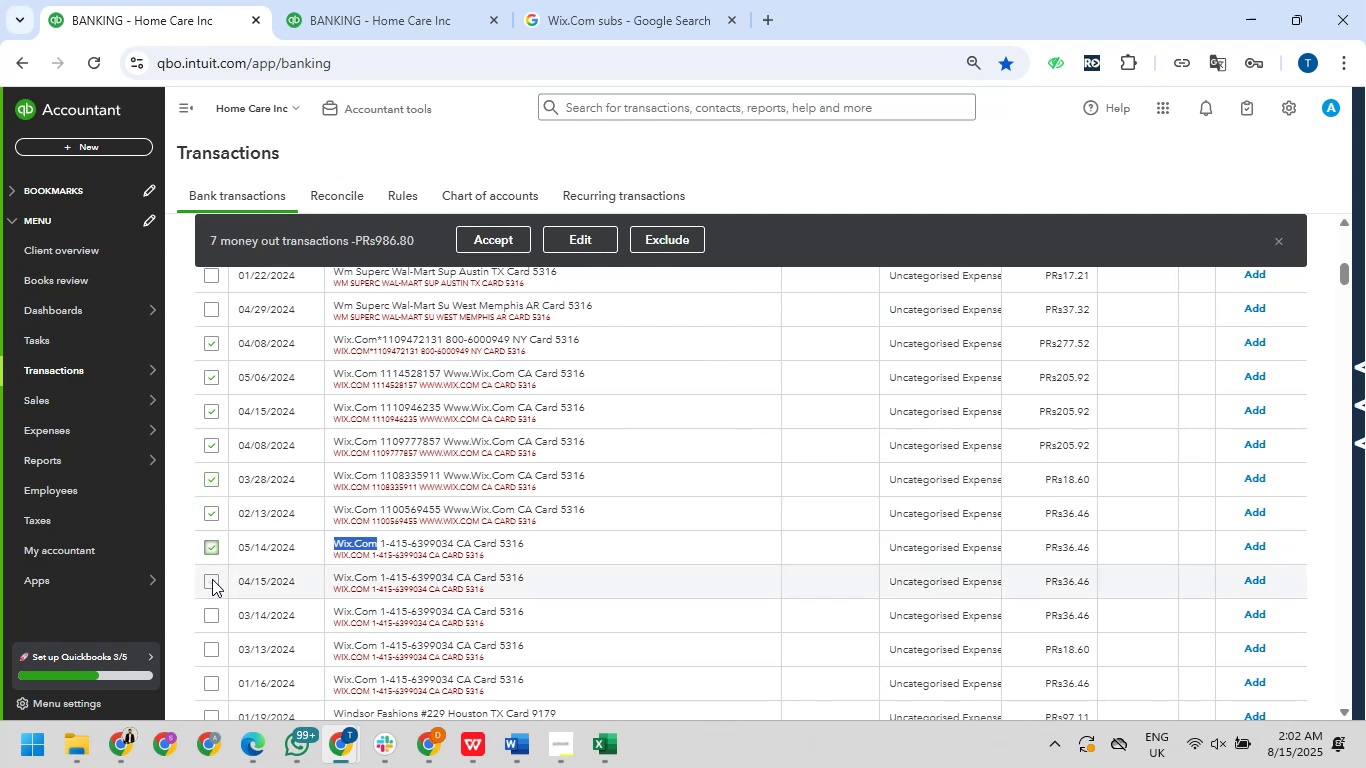 
left_click([212, 580])
 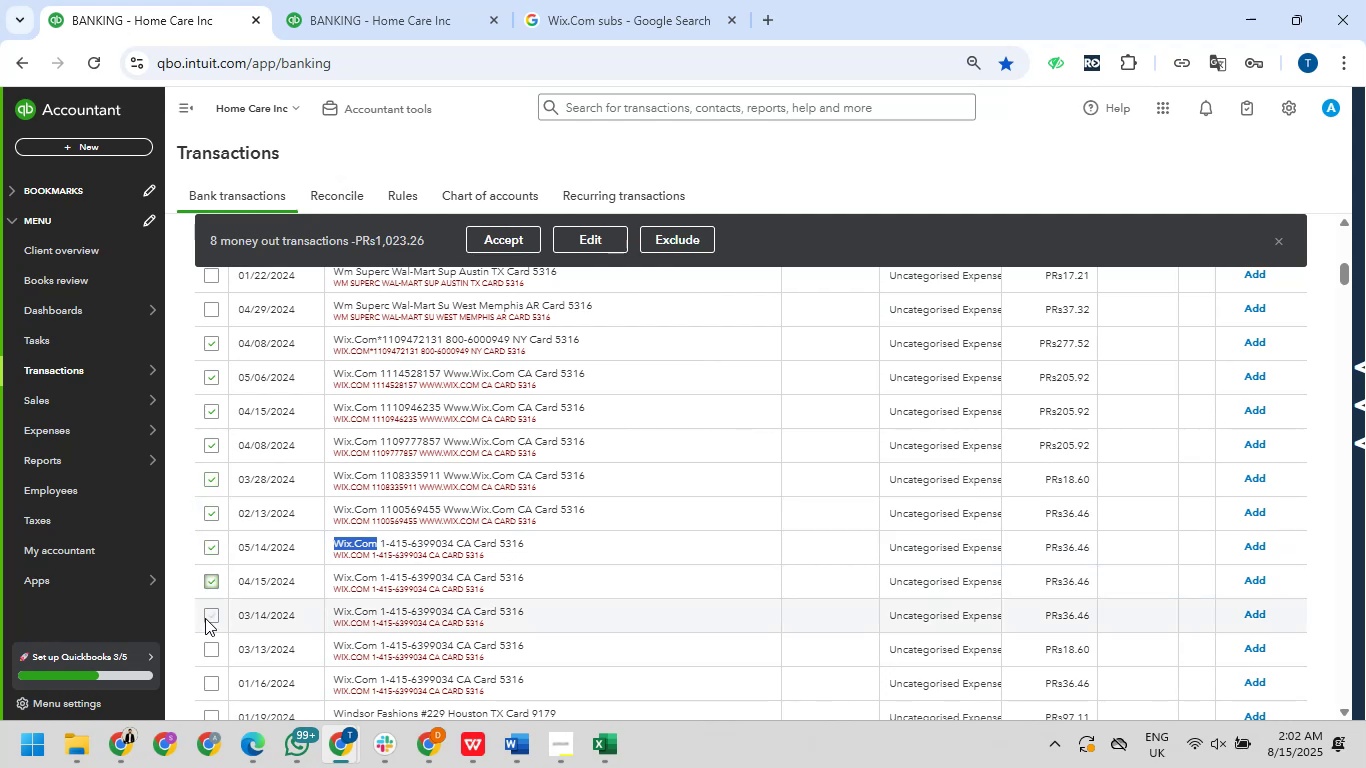 
left_click([205, 618])
 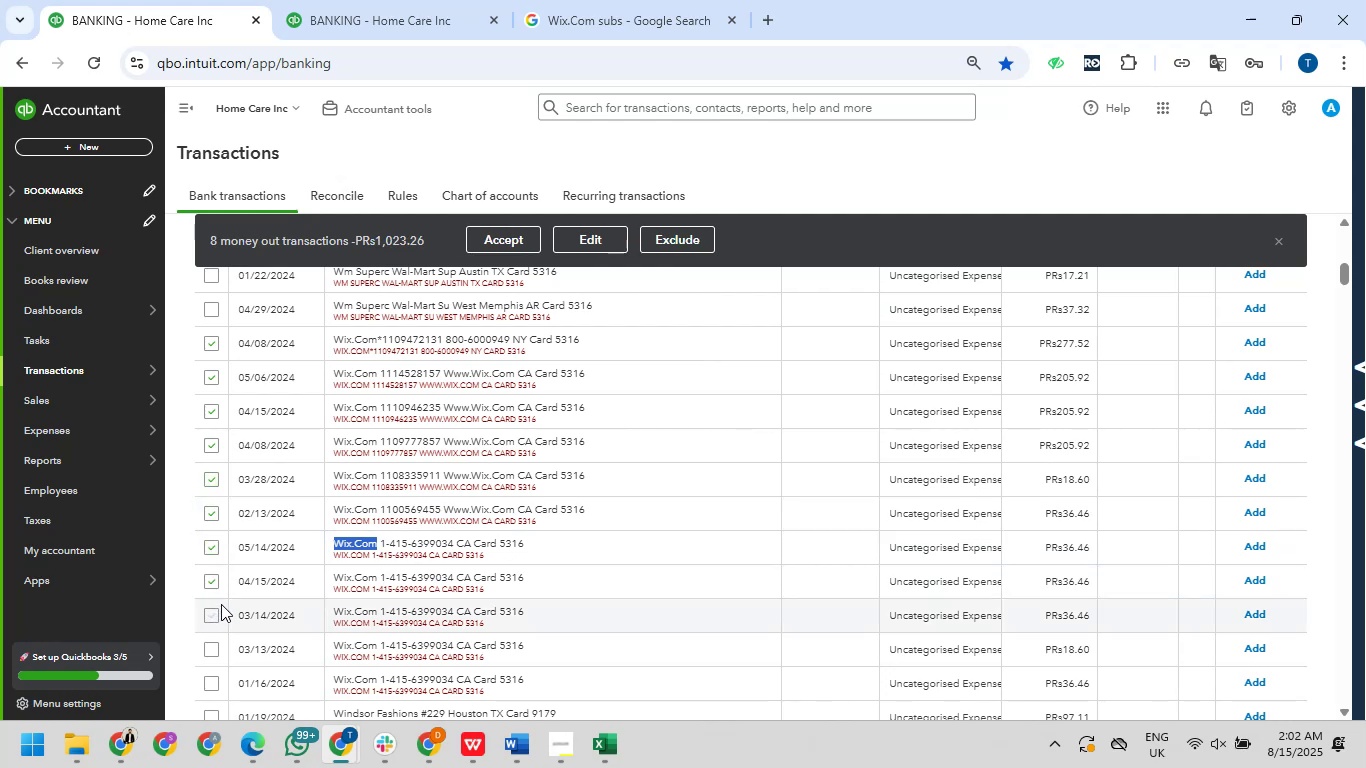 
scroll: coordinate [221, 604], scroll_direction: down, amount: 2.0
 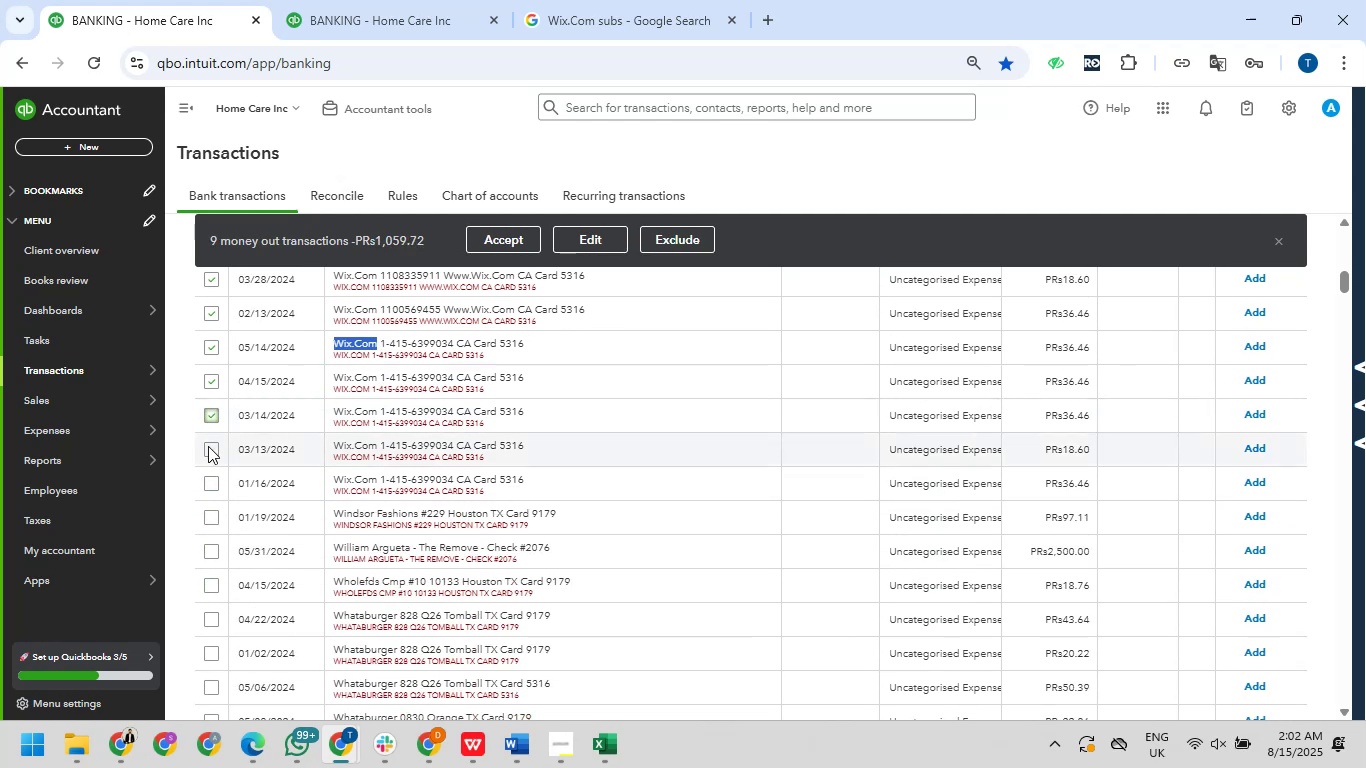 
left_click([208, 446])
 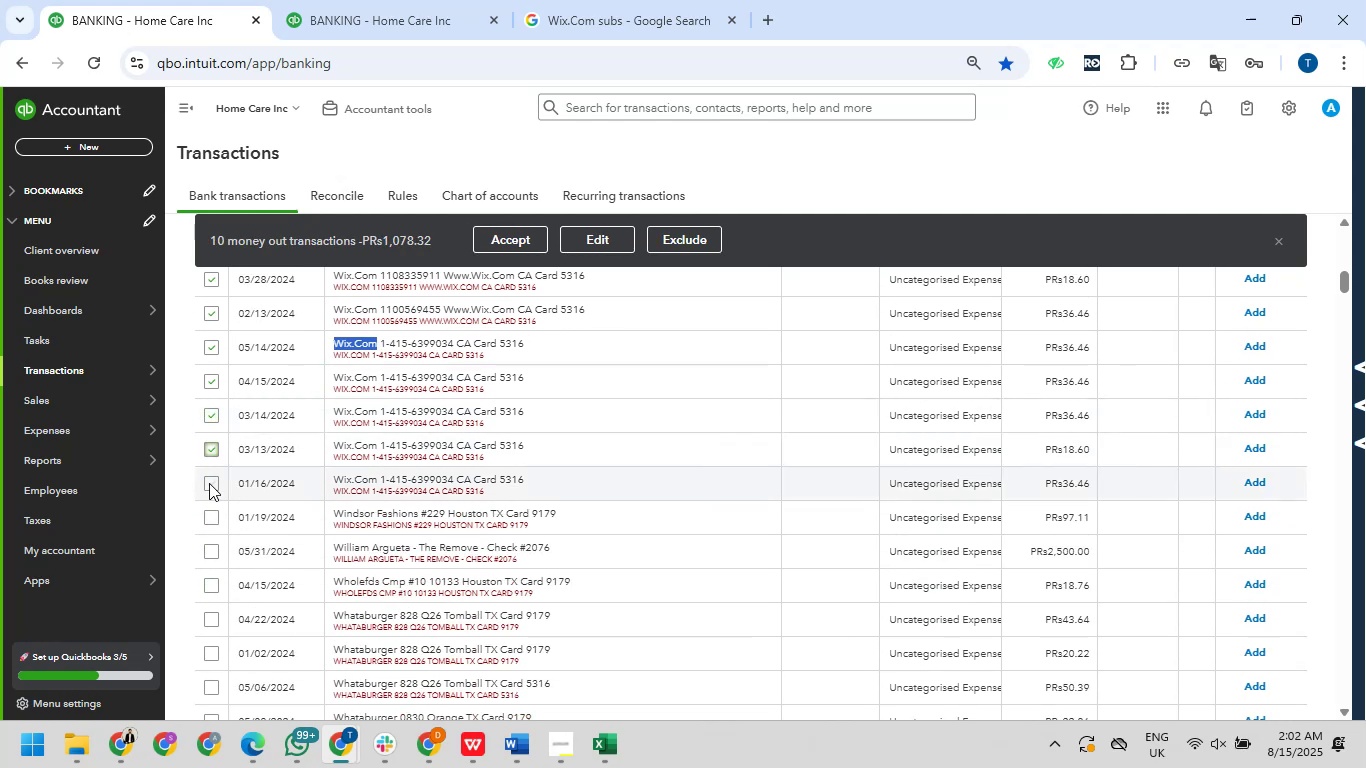 
left_click([209, 483])
 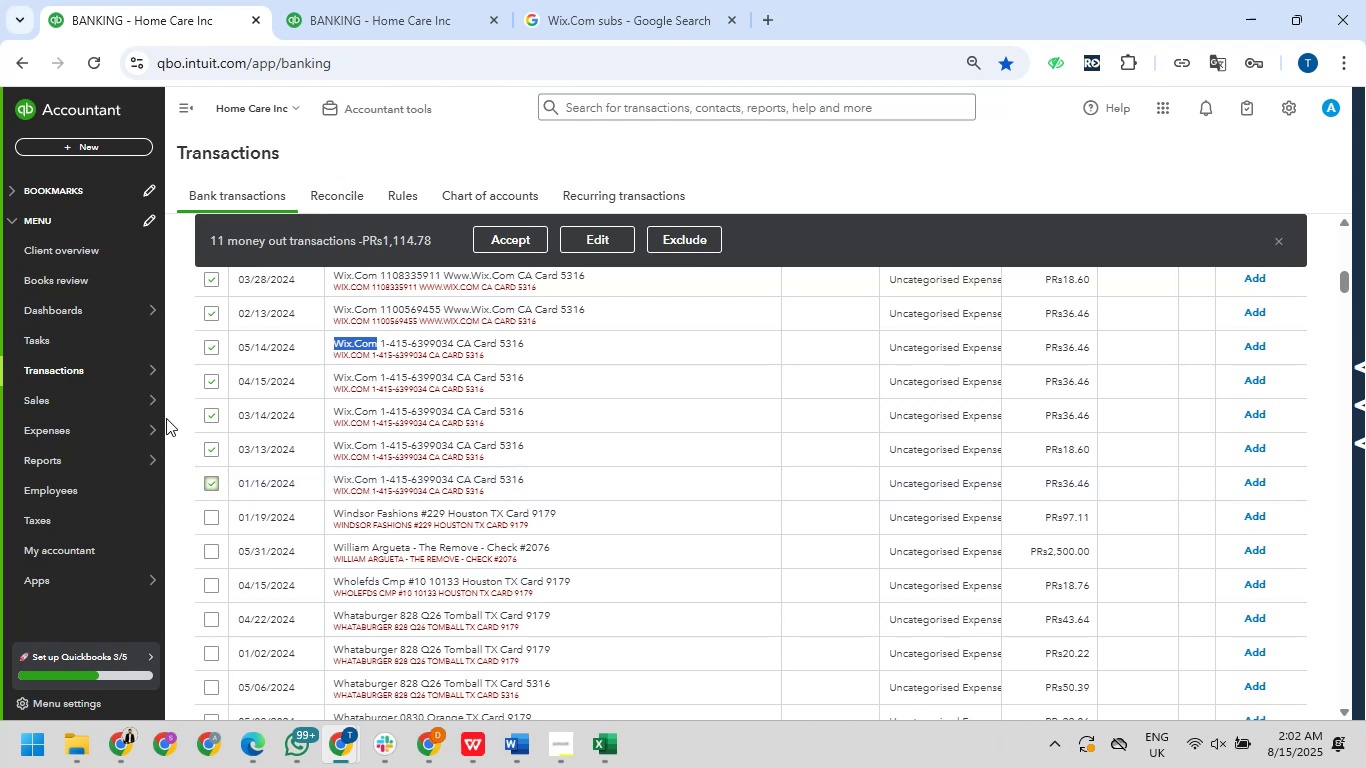 
wait(9.95)
 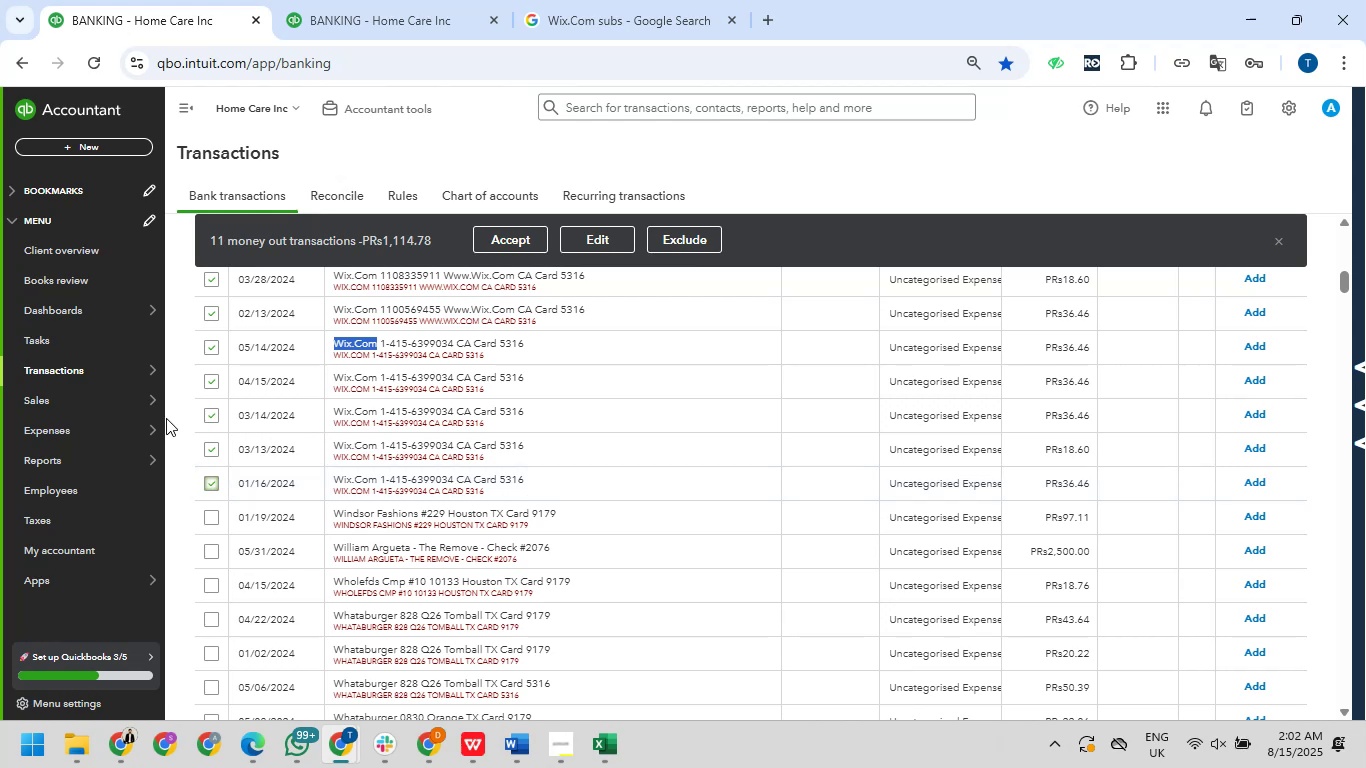 
scroll: coordinate [234, 471], scroll_direction: up, amount: 2.0
 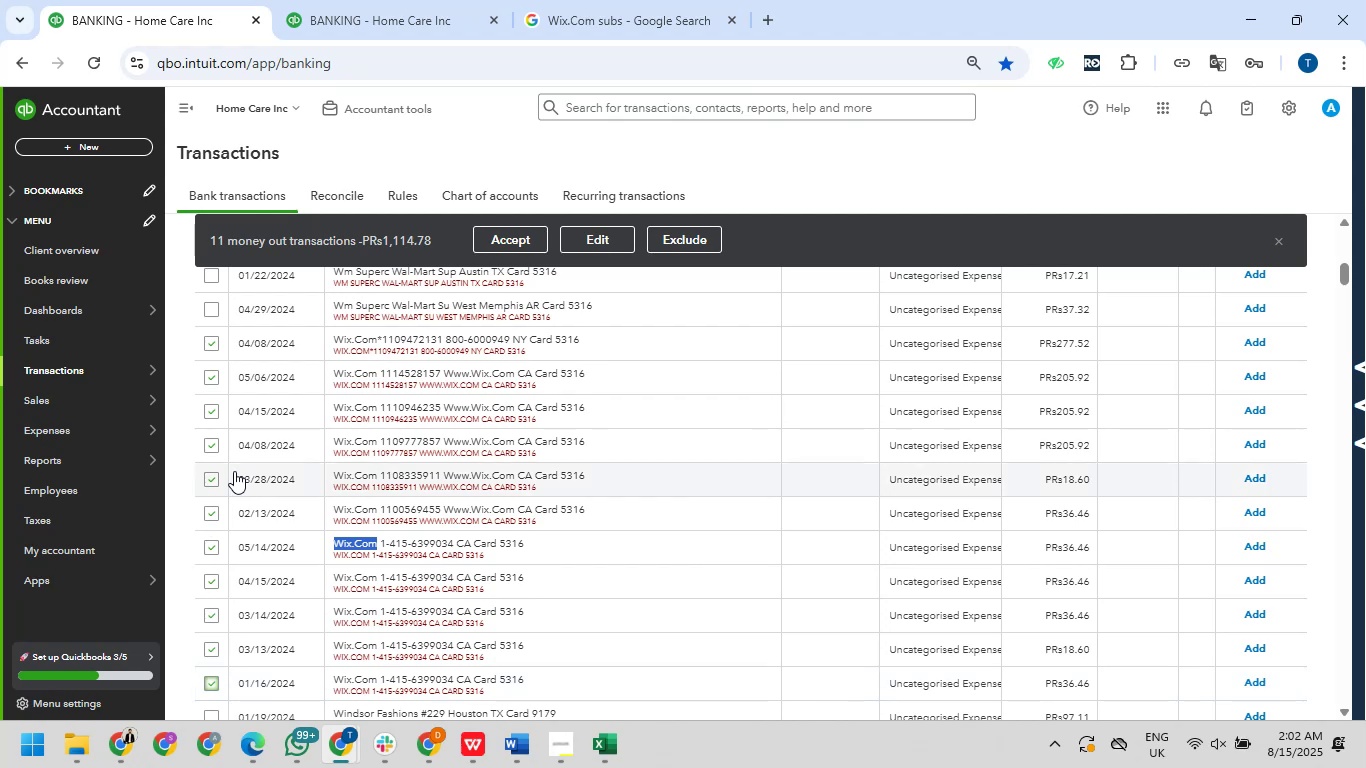 
scroll: coordinate [234, 471], scroll_direction: down, amount: 1.0
 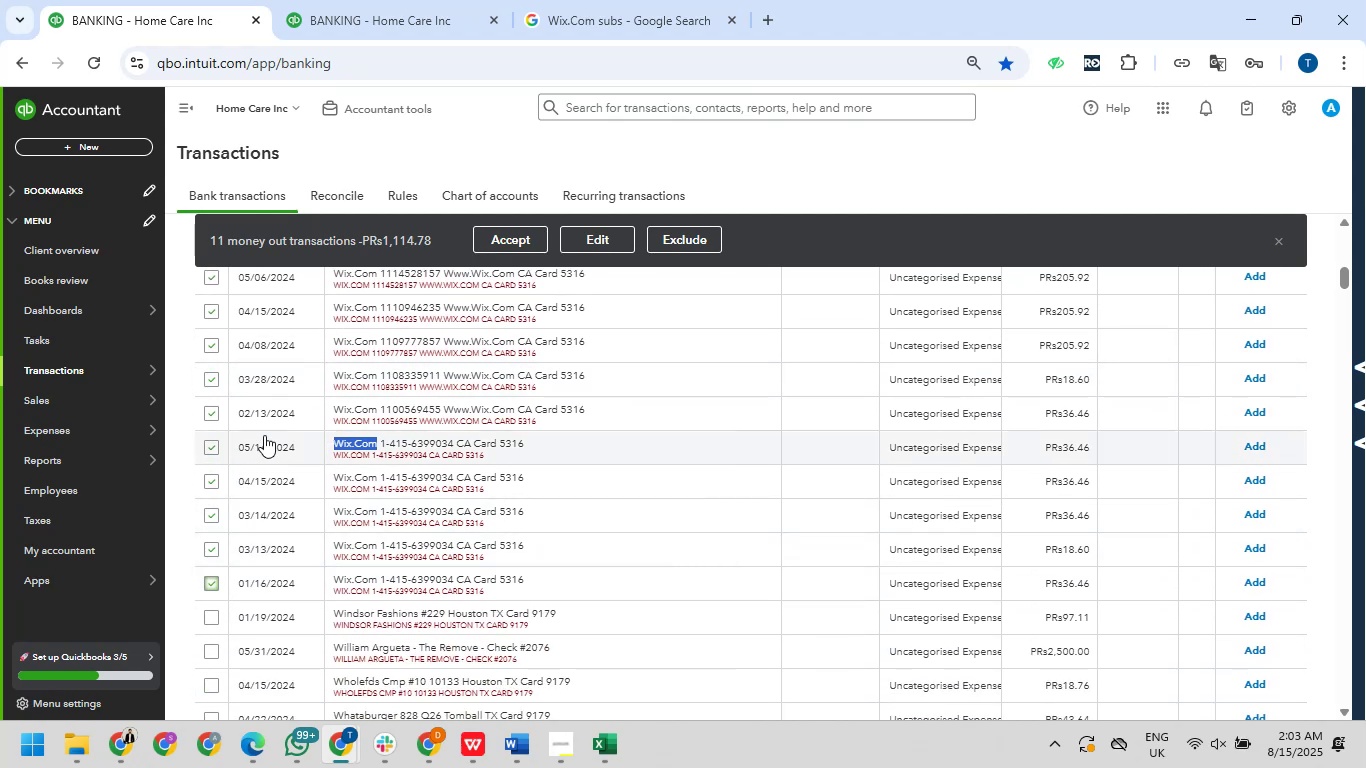 
wait(8.44)
 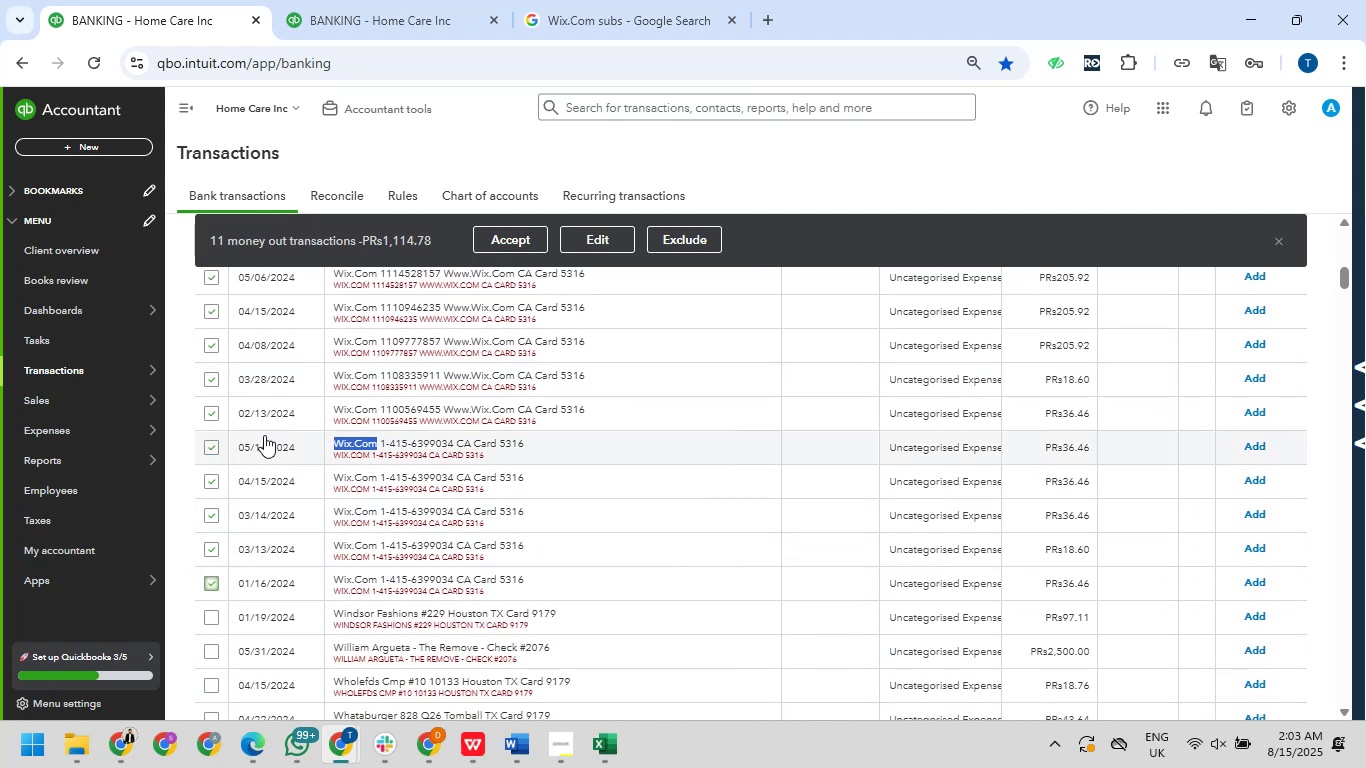 
scroll: coordinate [288, 523], scroll_direction: up, amount: 1.0
 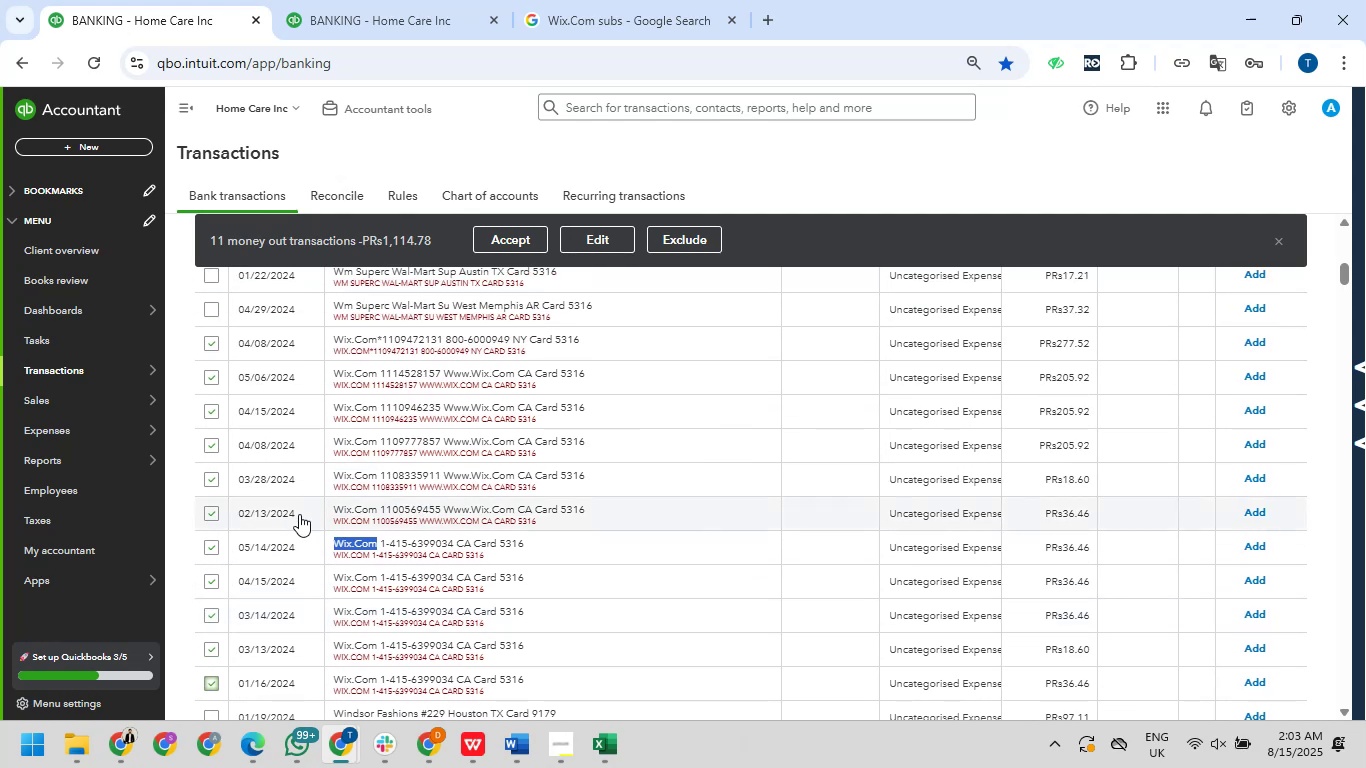 
wait(8.91)
 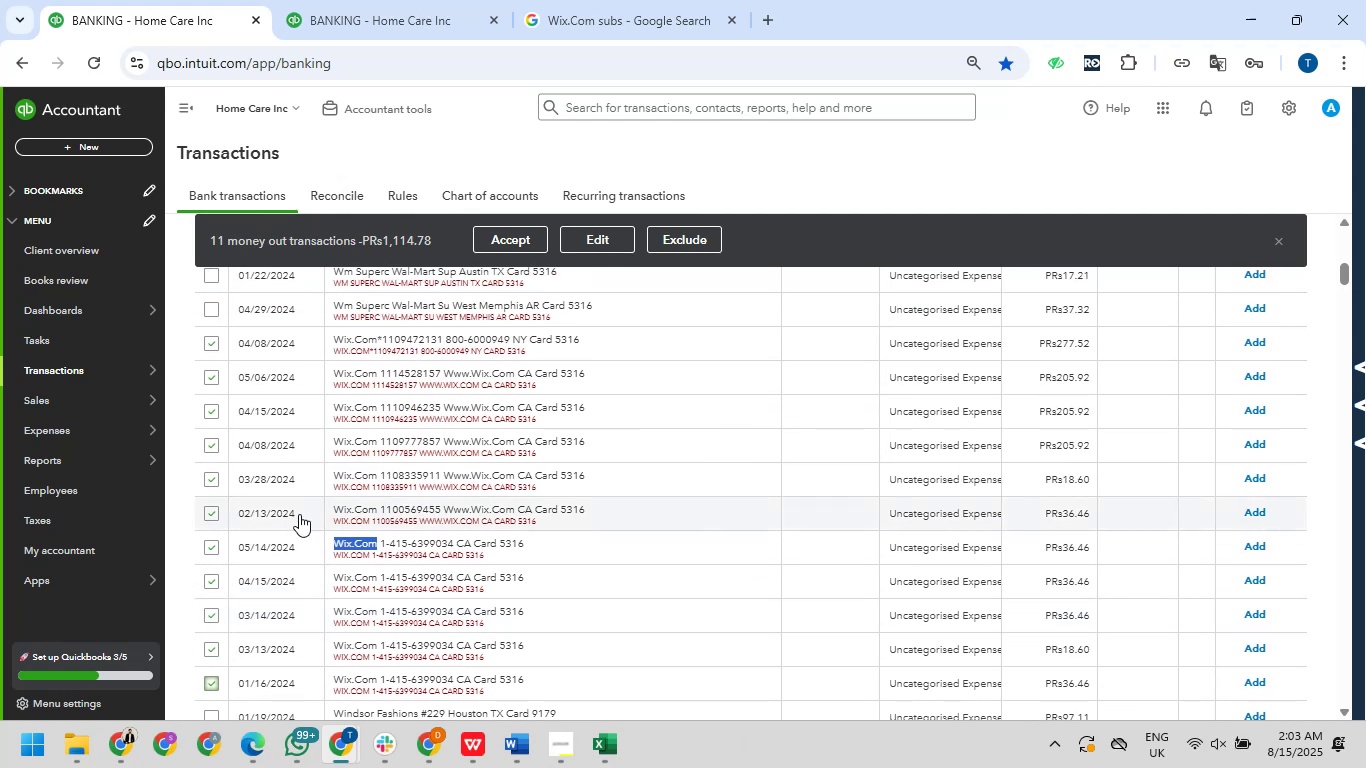 
scroll: coordinate [298, 494], scroll_direction: up, amount: 1.0
 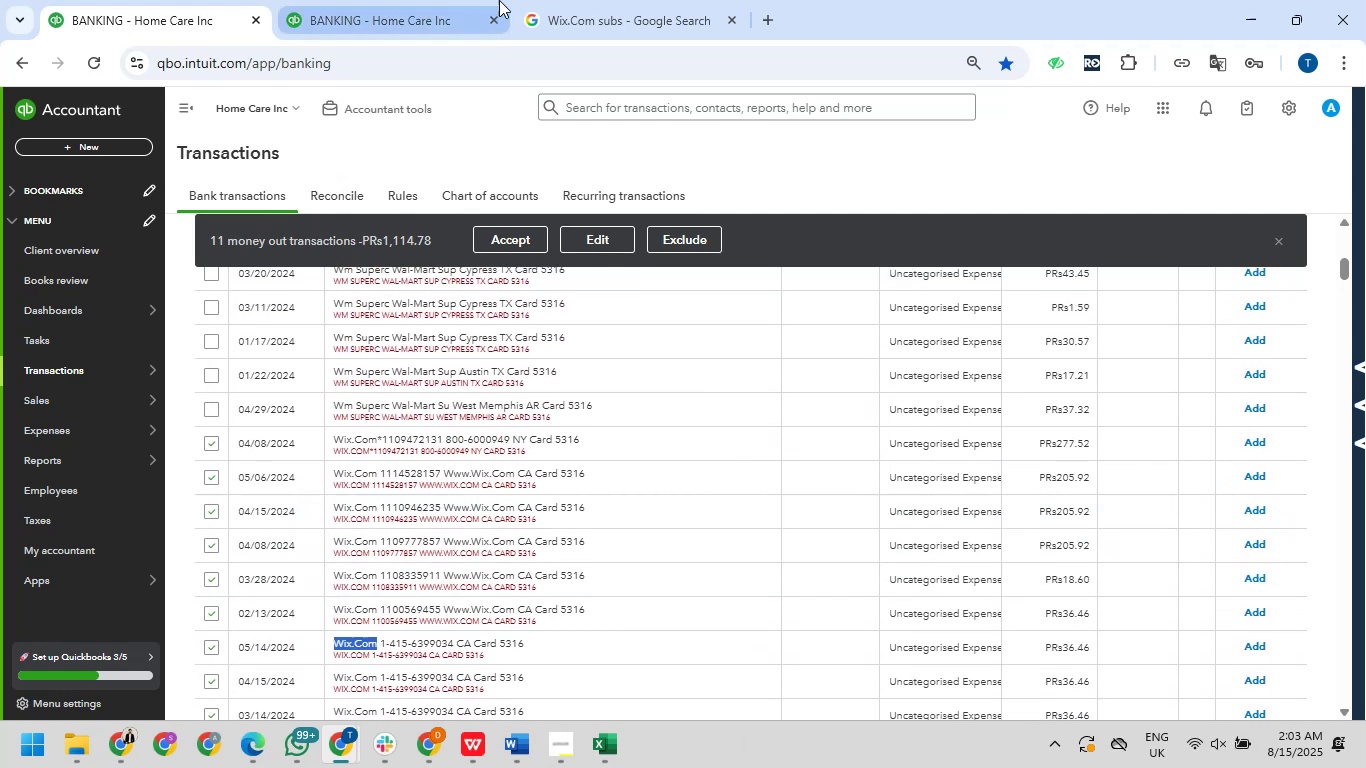 
left_click([533, 0])
 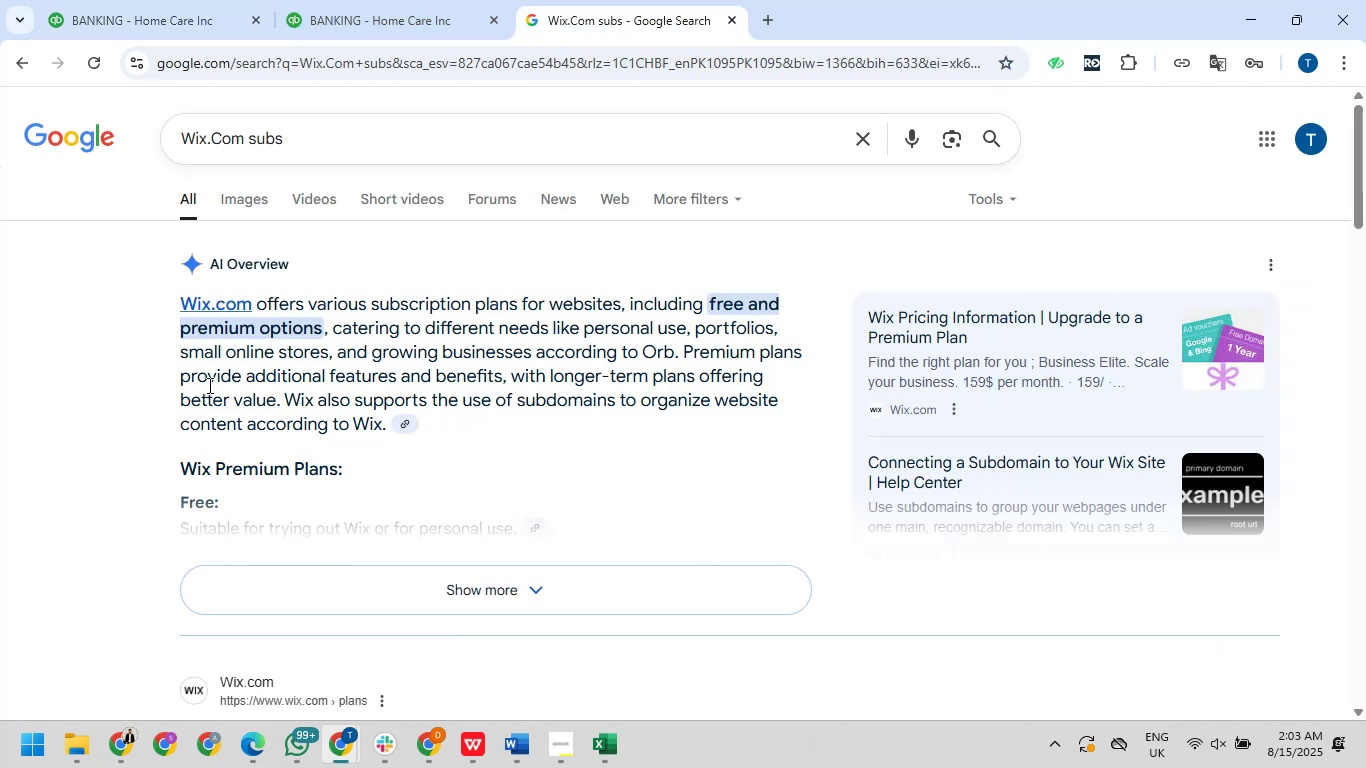 
scroll: coordinate [234, 501], scroll_direction: down, amount: 4.0
 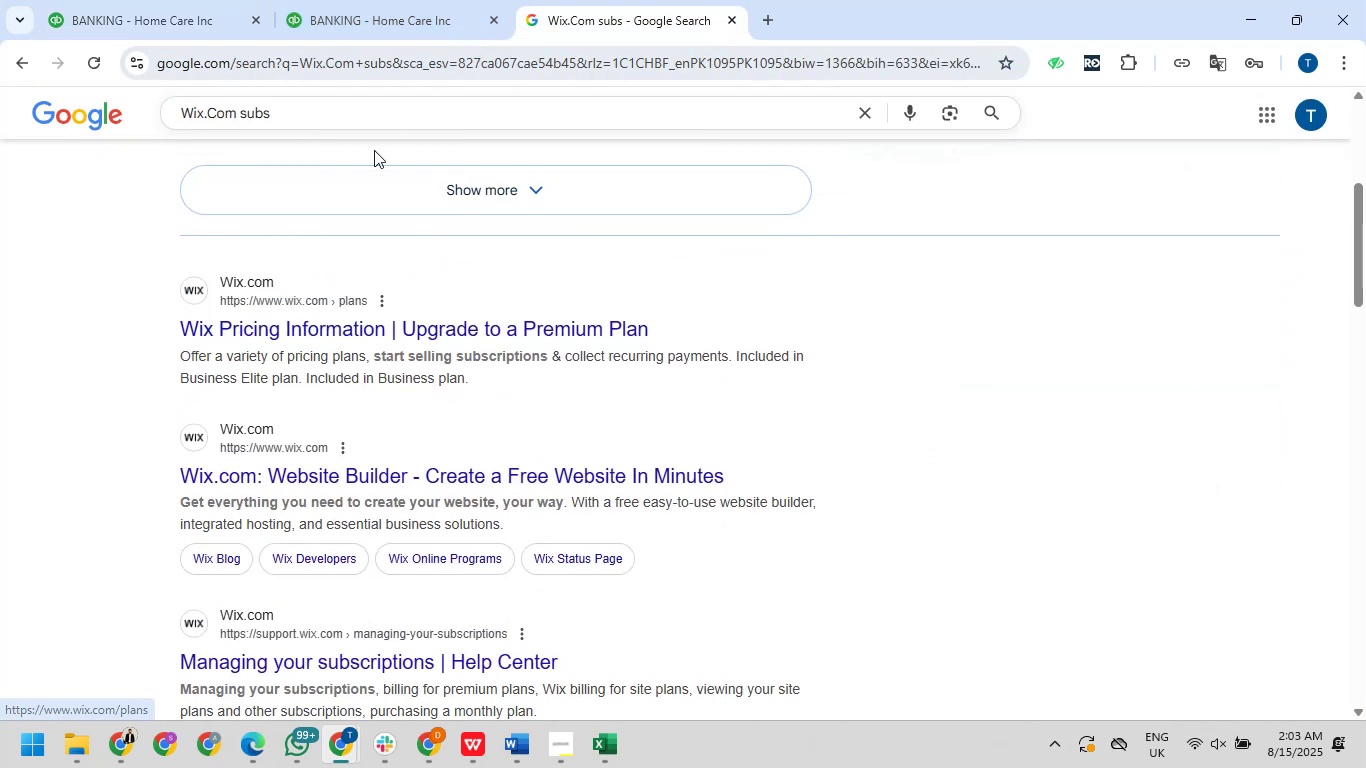 
left_click([21, 67])
 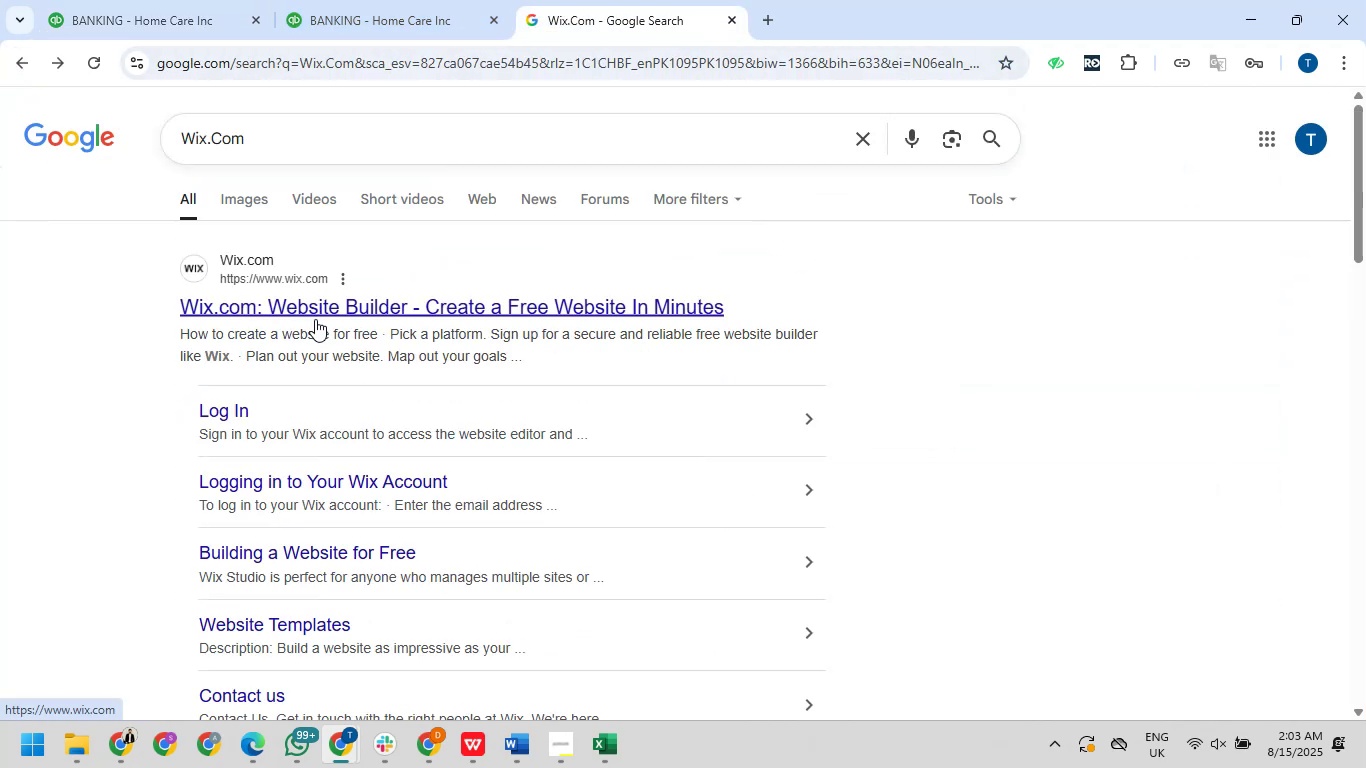 
left_click([230, 181])
 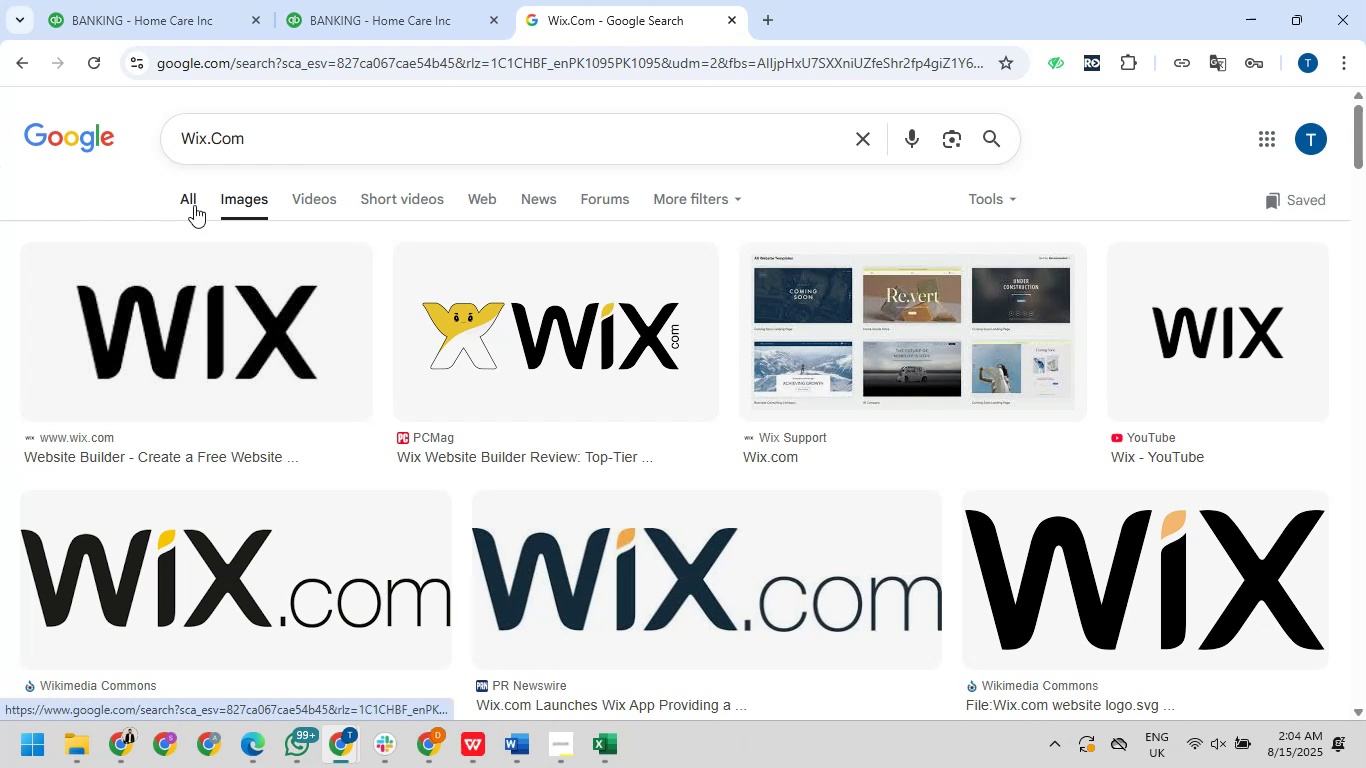 
wait(59.58)
 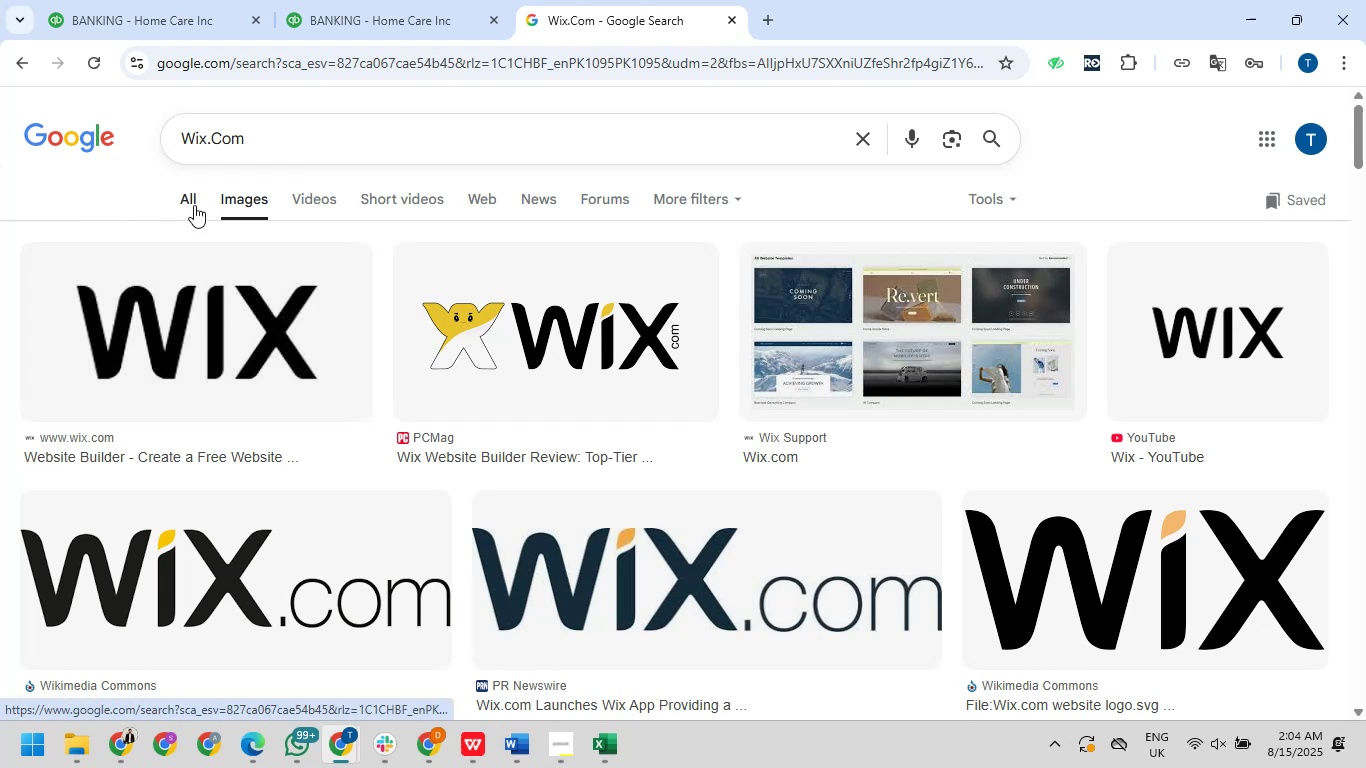 
left_click([334, 3])
 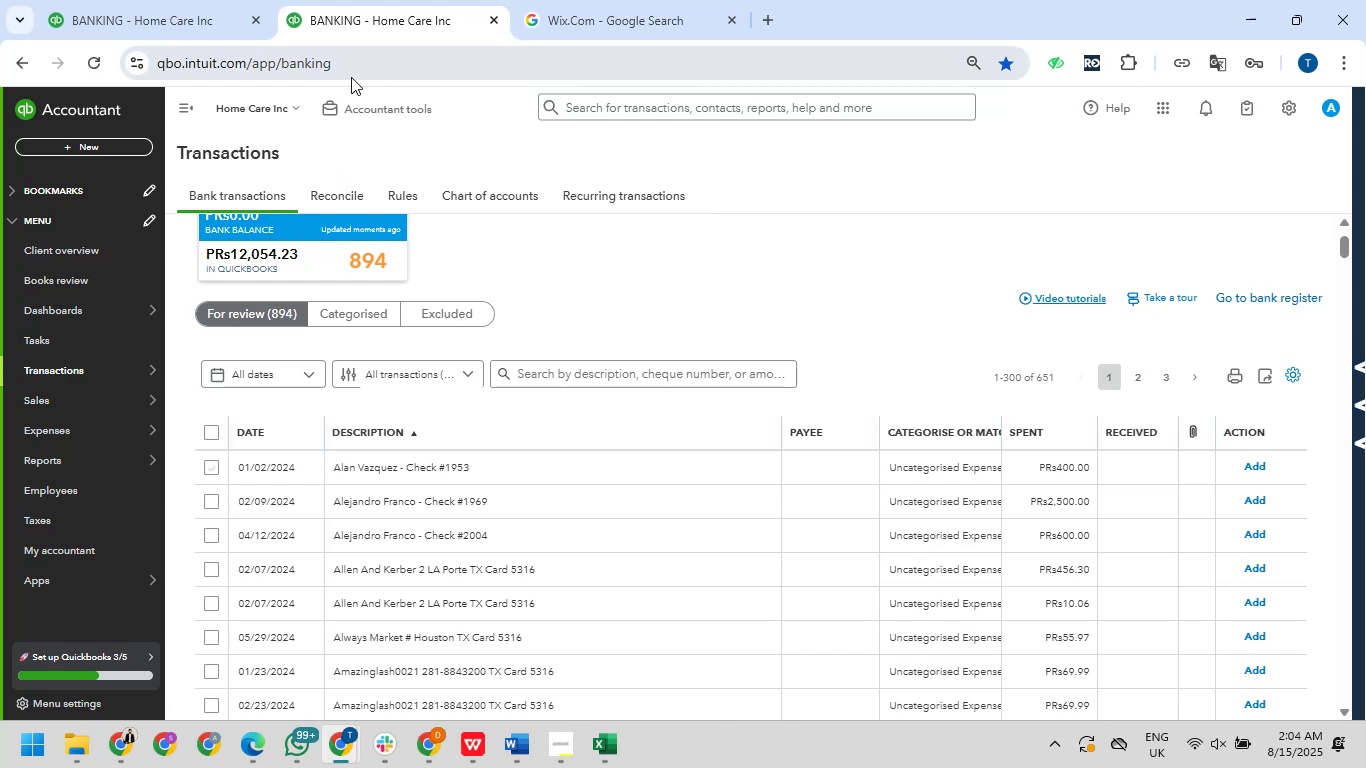 
wait(17.3)
 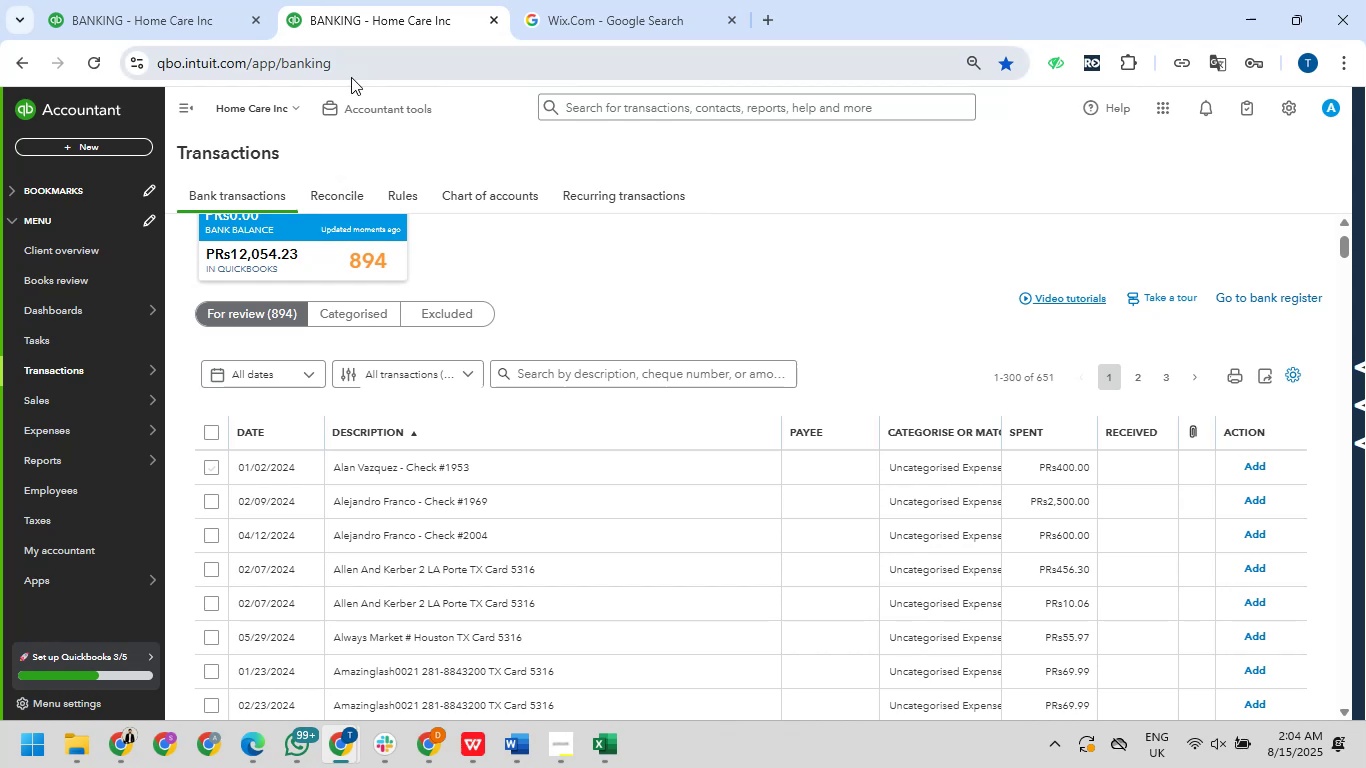 
left_click([231, 18])
 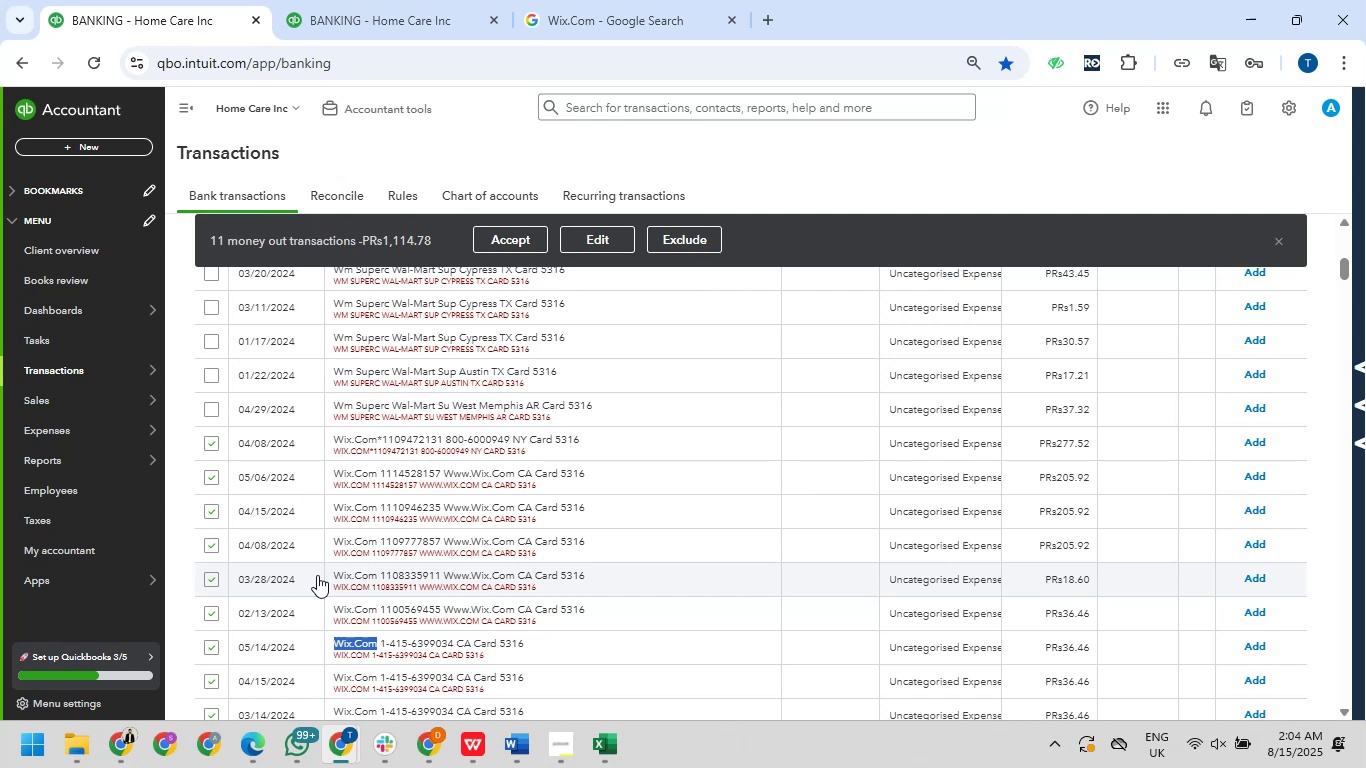 
wait(13.84)
 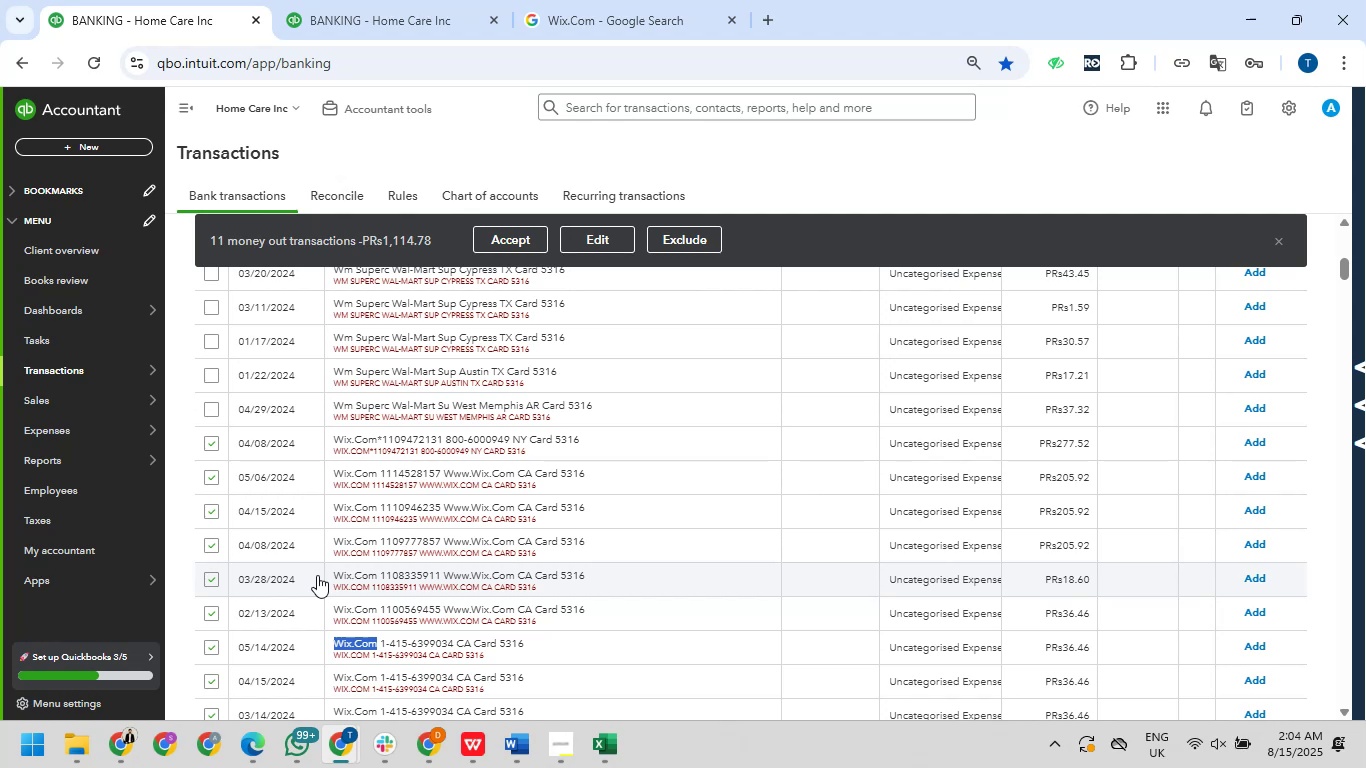 
scroll: coordinate [287, 554], scroll_direction: down, amount: 2.0
 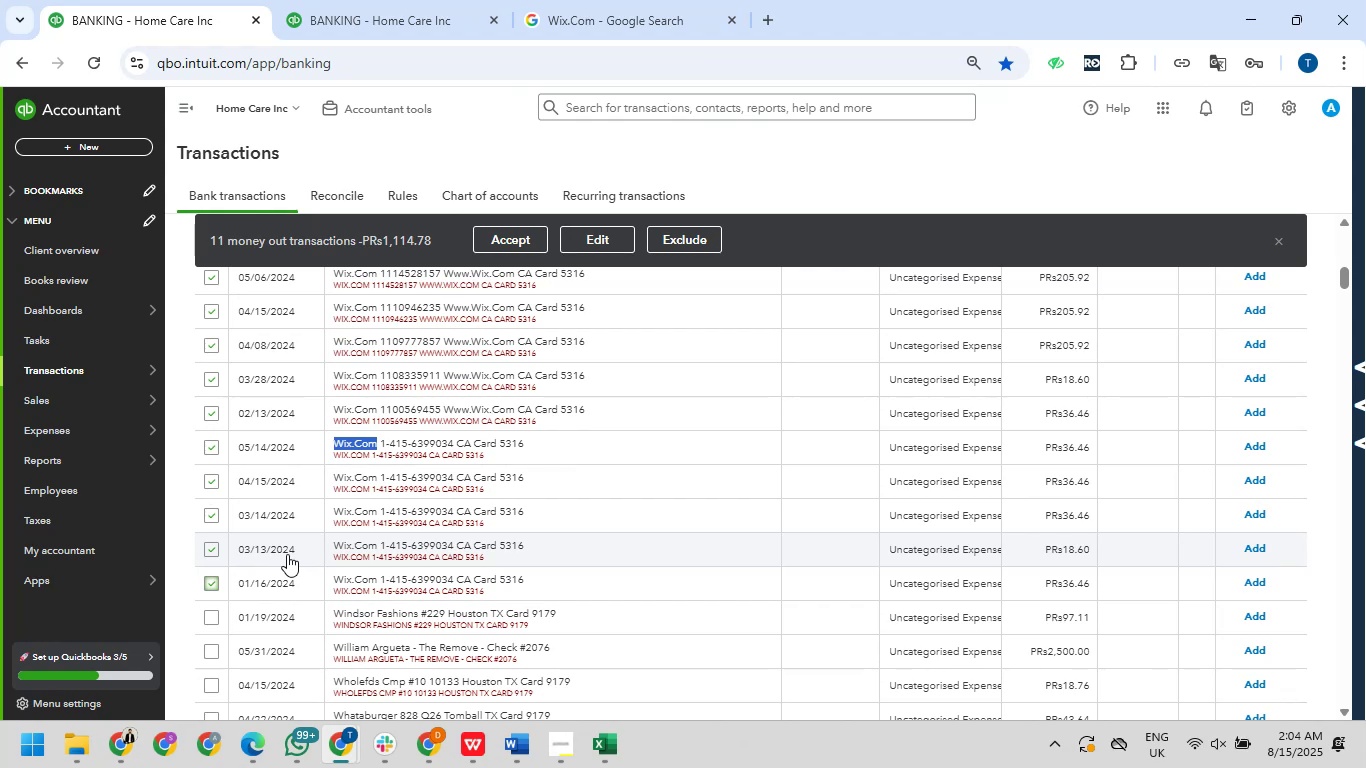 
scroll: coordinate [278, 551], scroll_direction: up, amount: 2.0
 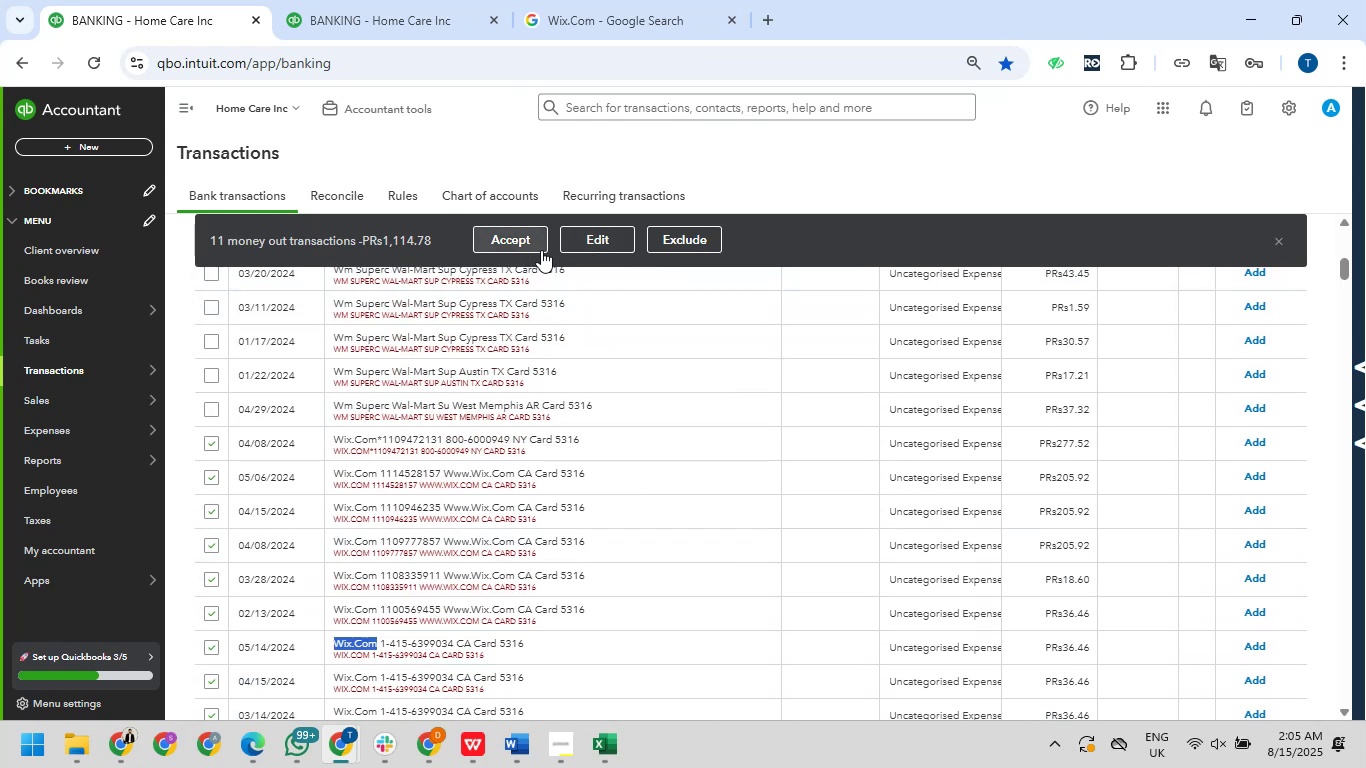 
wait(8.48)
 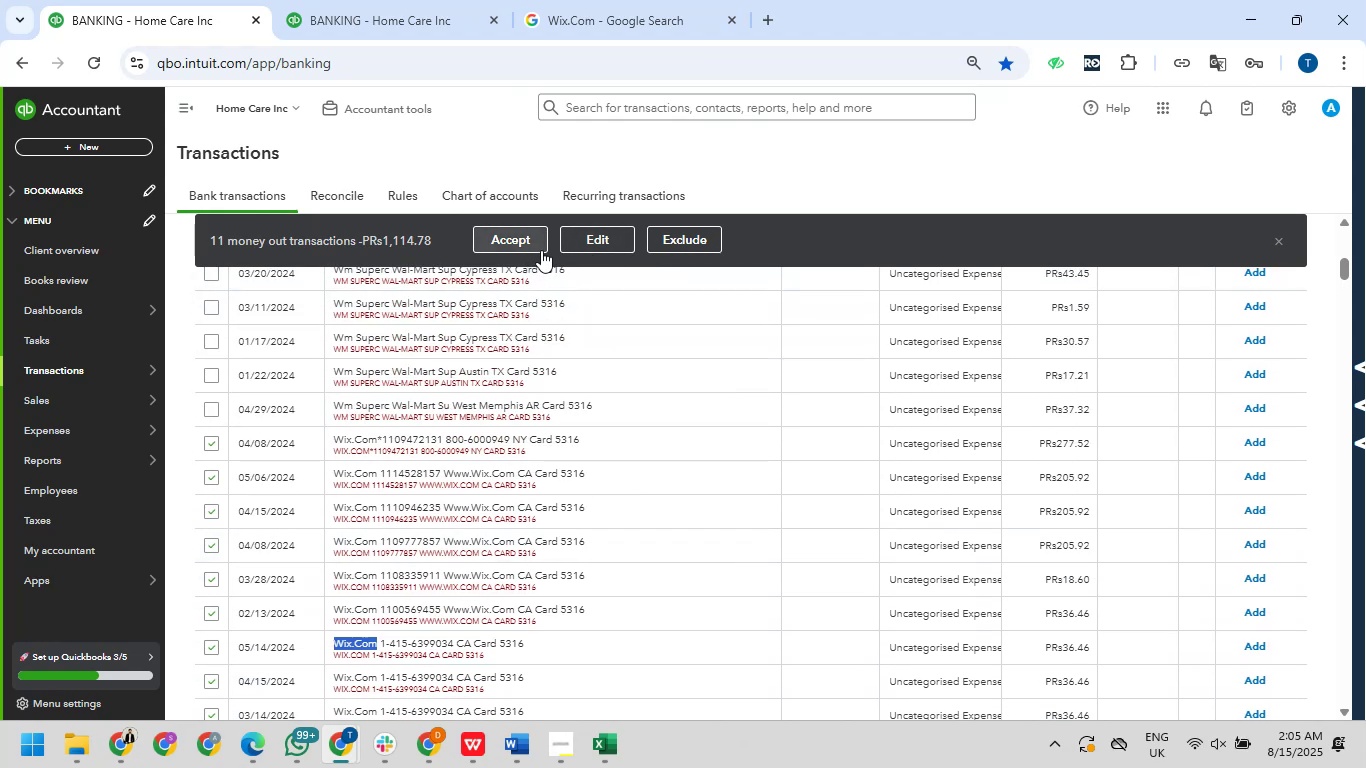 
scroll: coordinate [392, 555], scroll_direction: down, amount: 2.0
 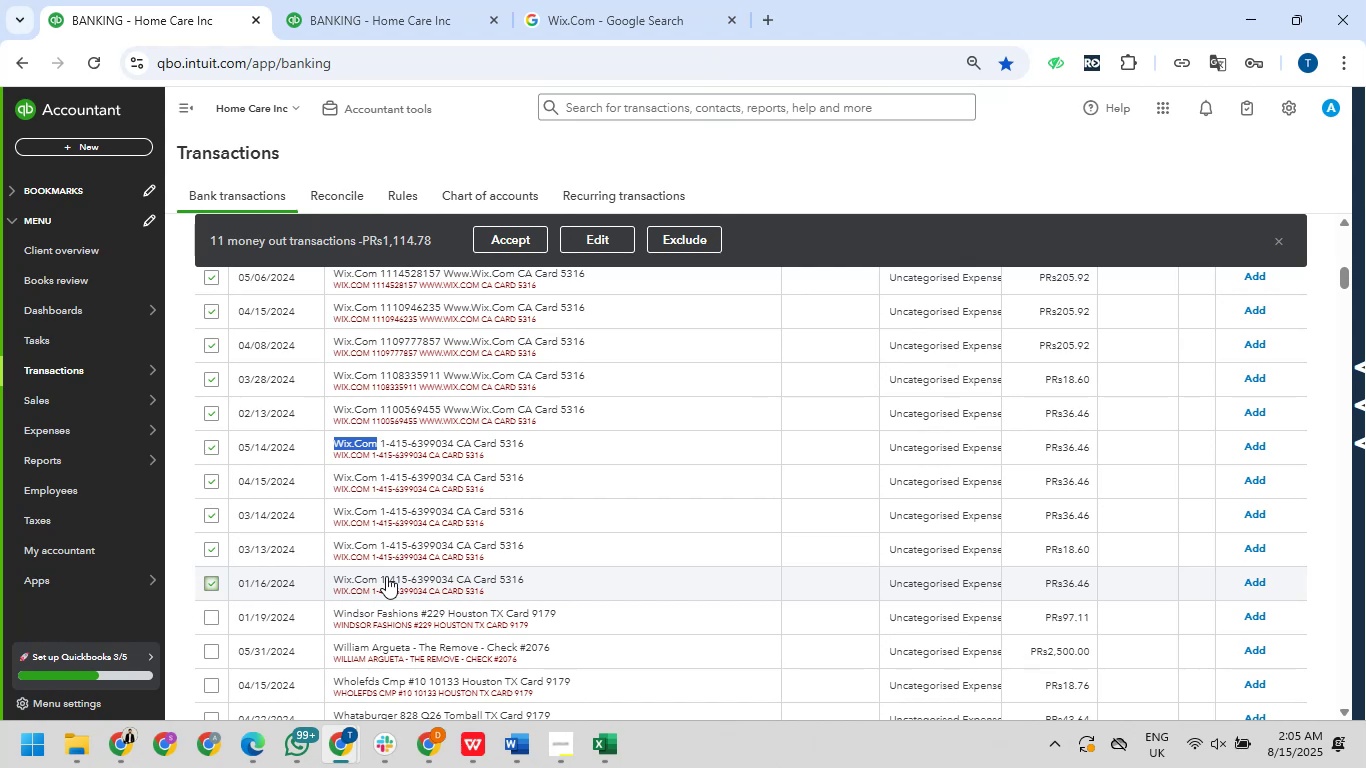 
wait(15.9)
 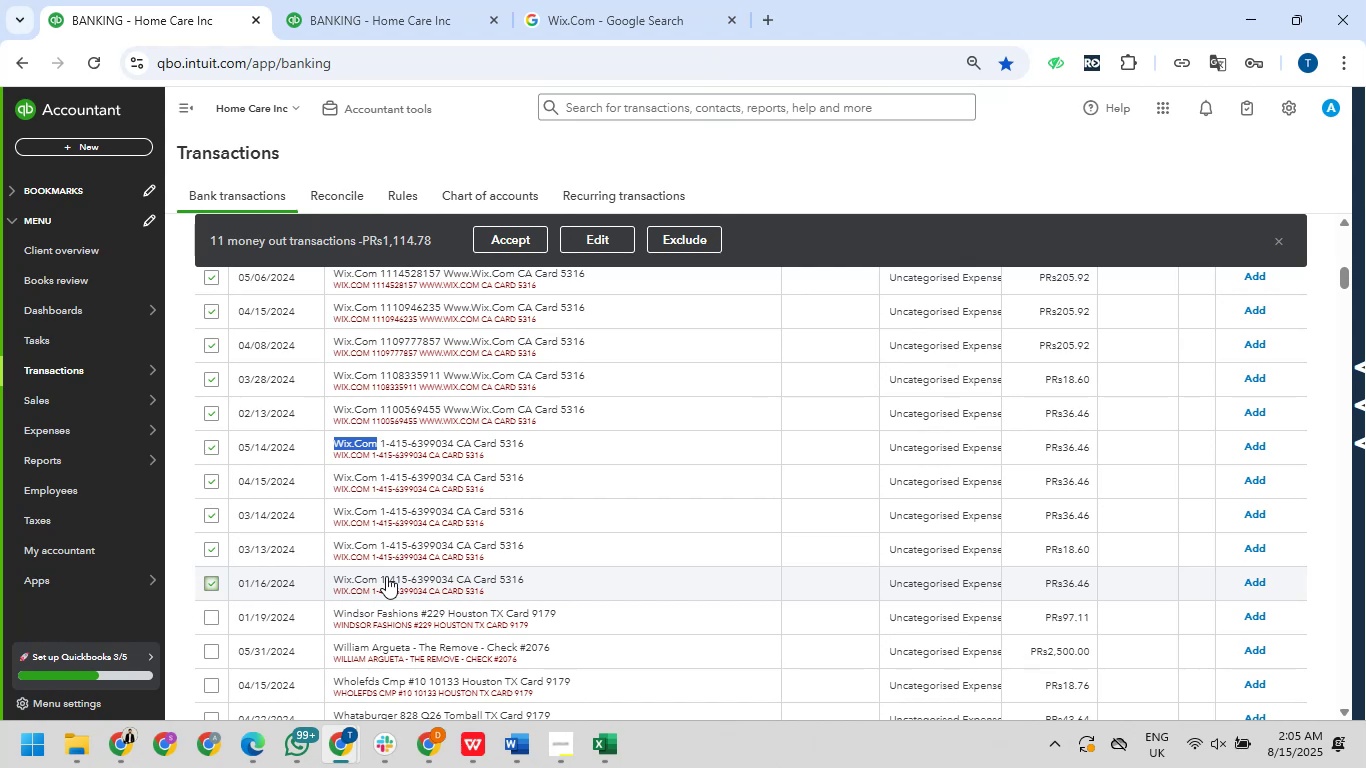 
scroll: coordinate [375, 532], scroll_direction: up, amount: 2.0
 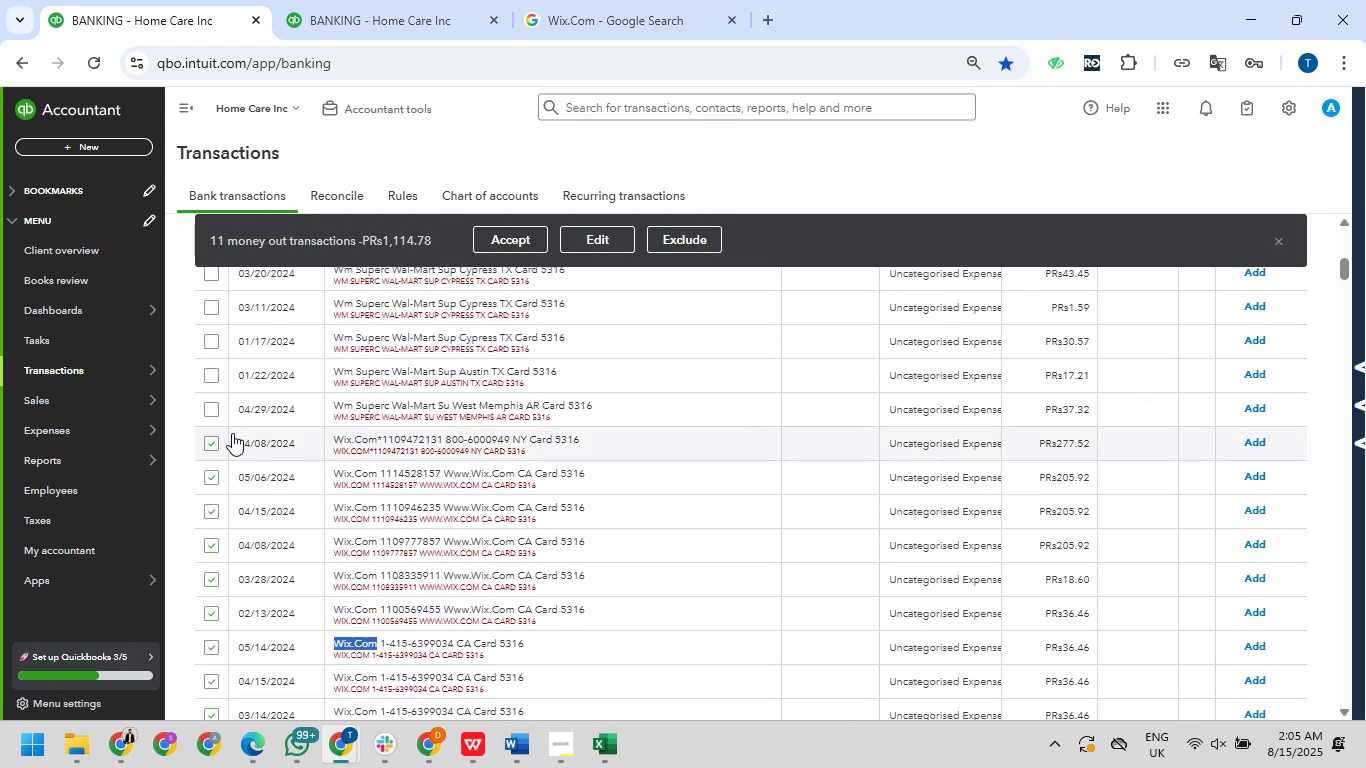 
mouse_move([591, 458])
 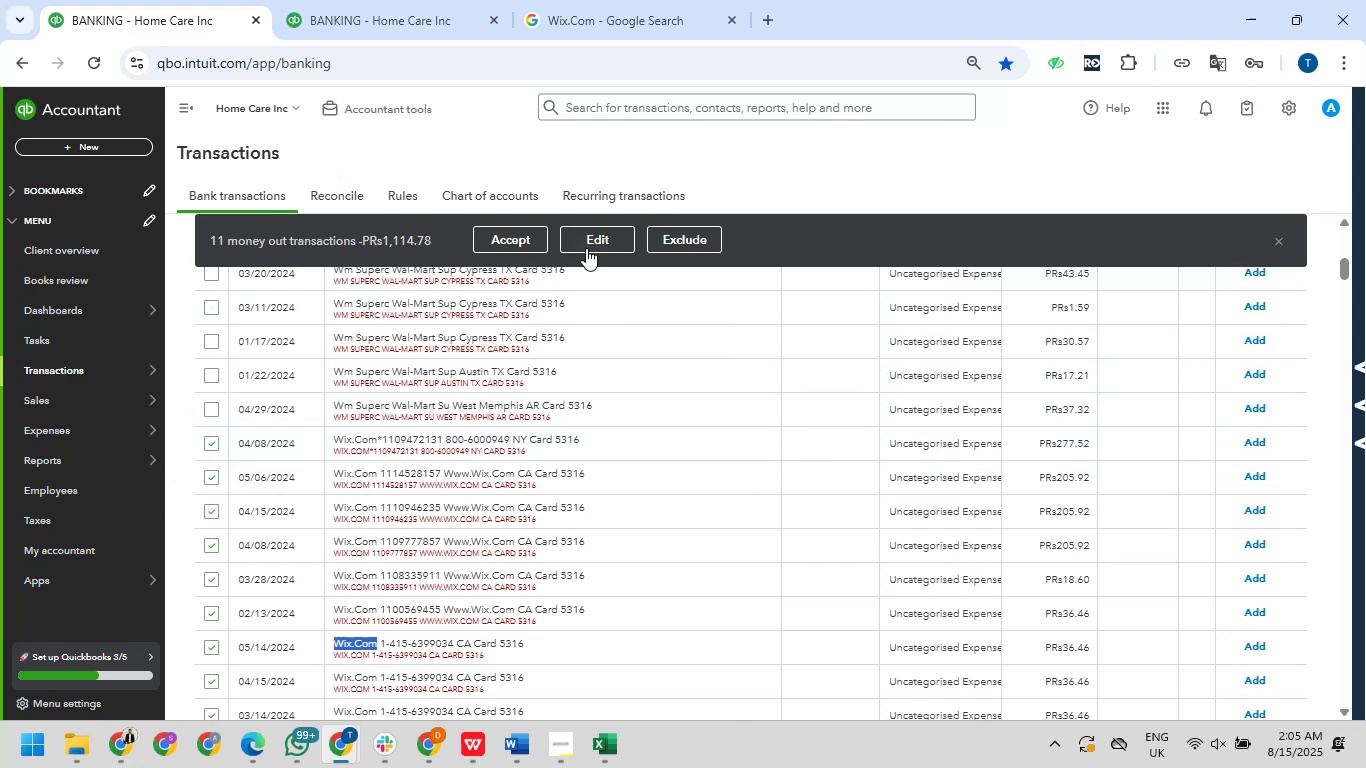 
left_click([590, 240])
 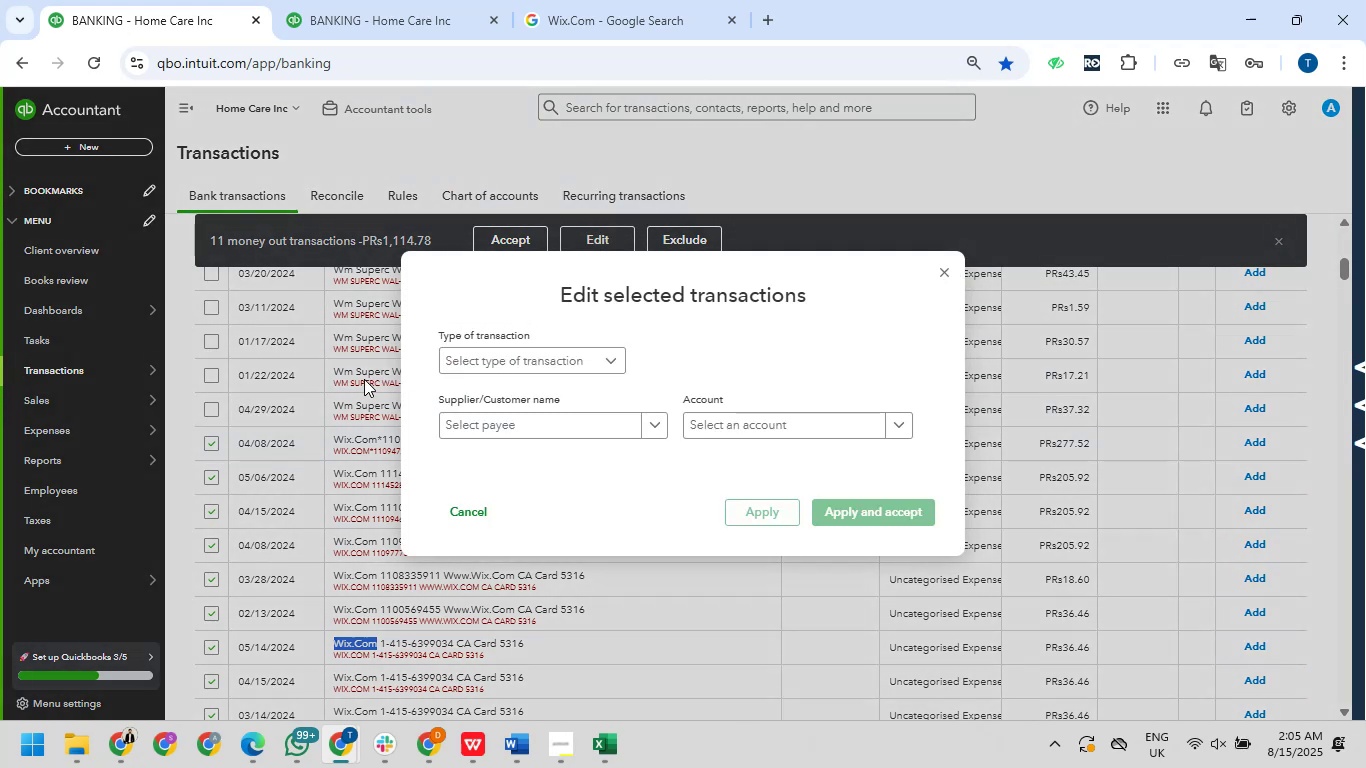 
left_click([527, 363])
 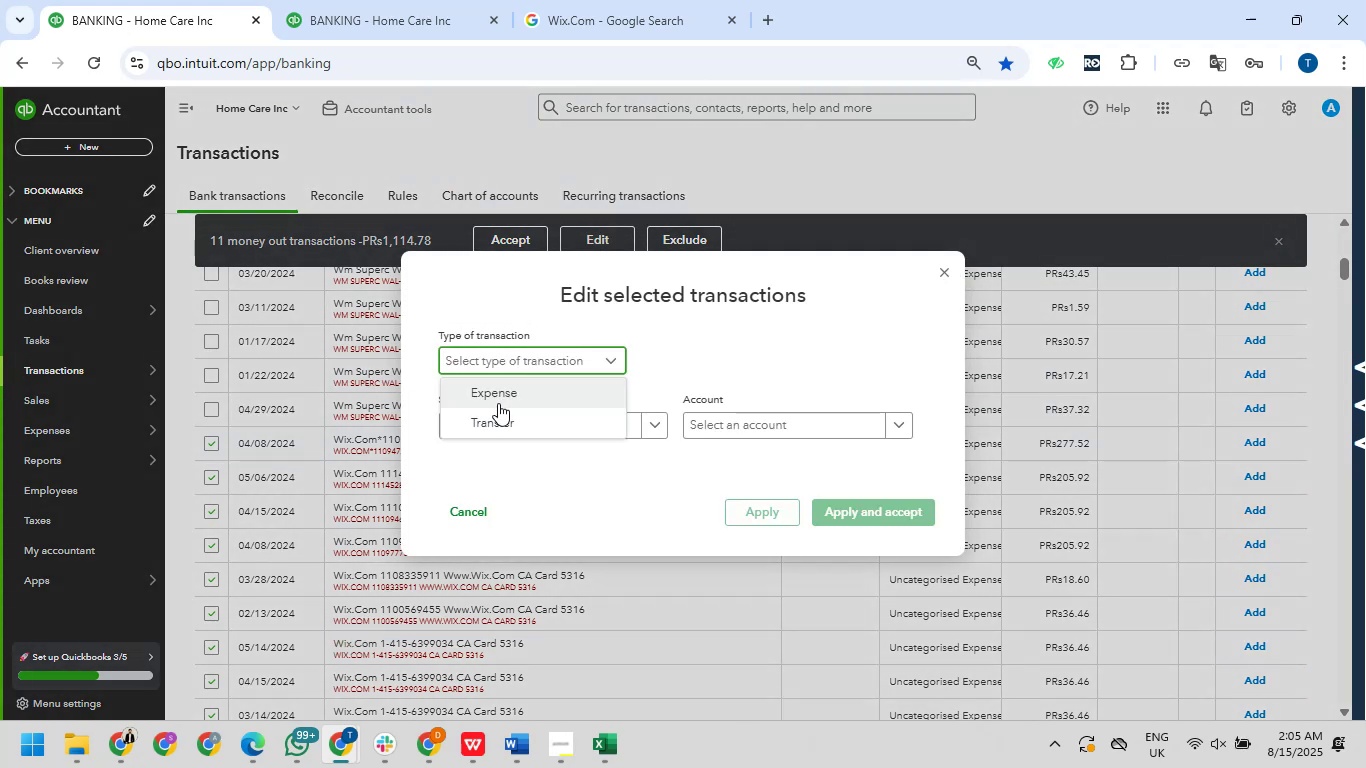 
left_click([497, 403])
 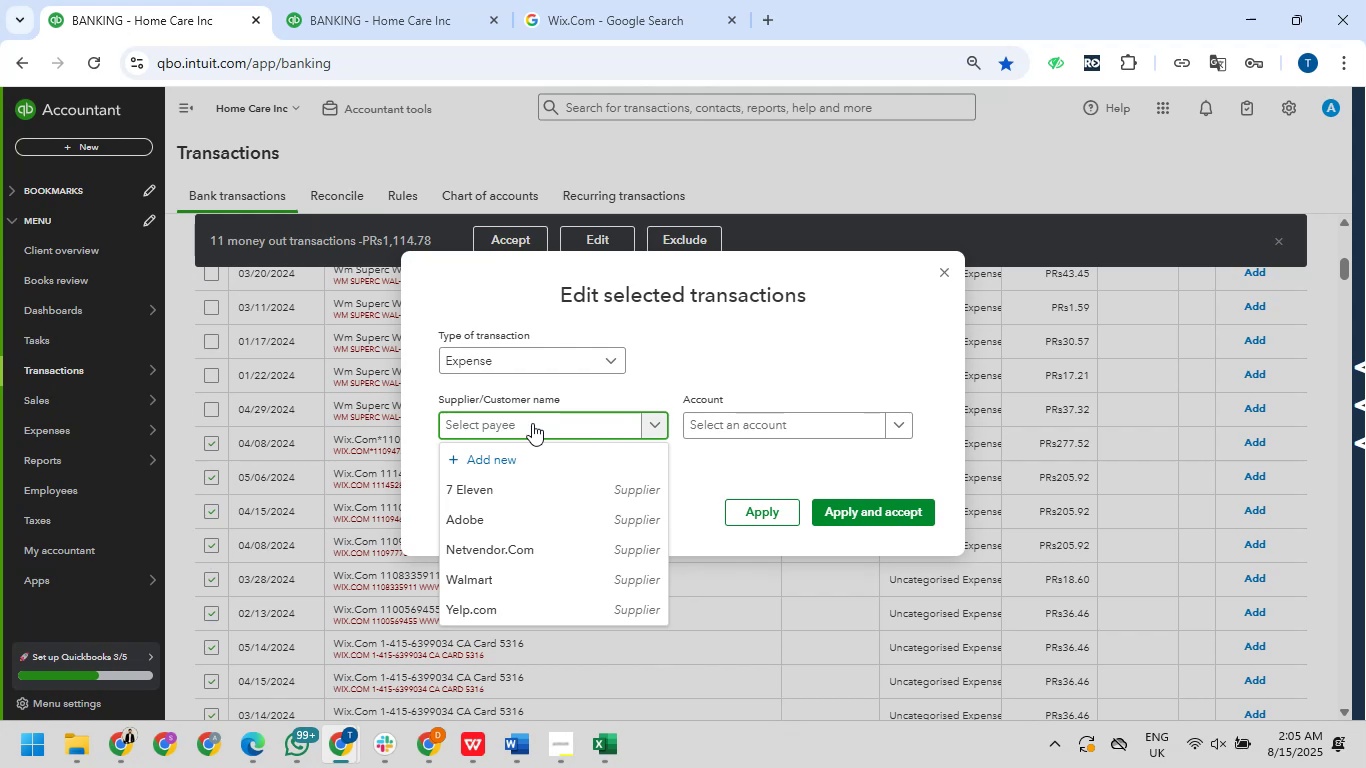 
wait(5.62)
 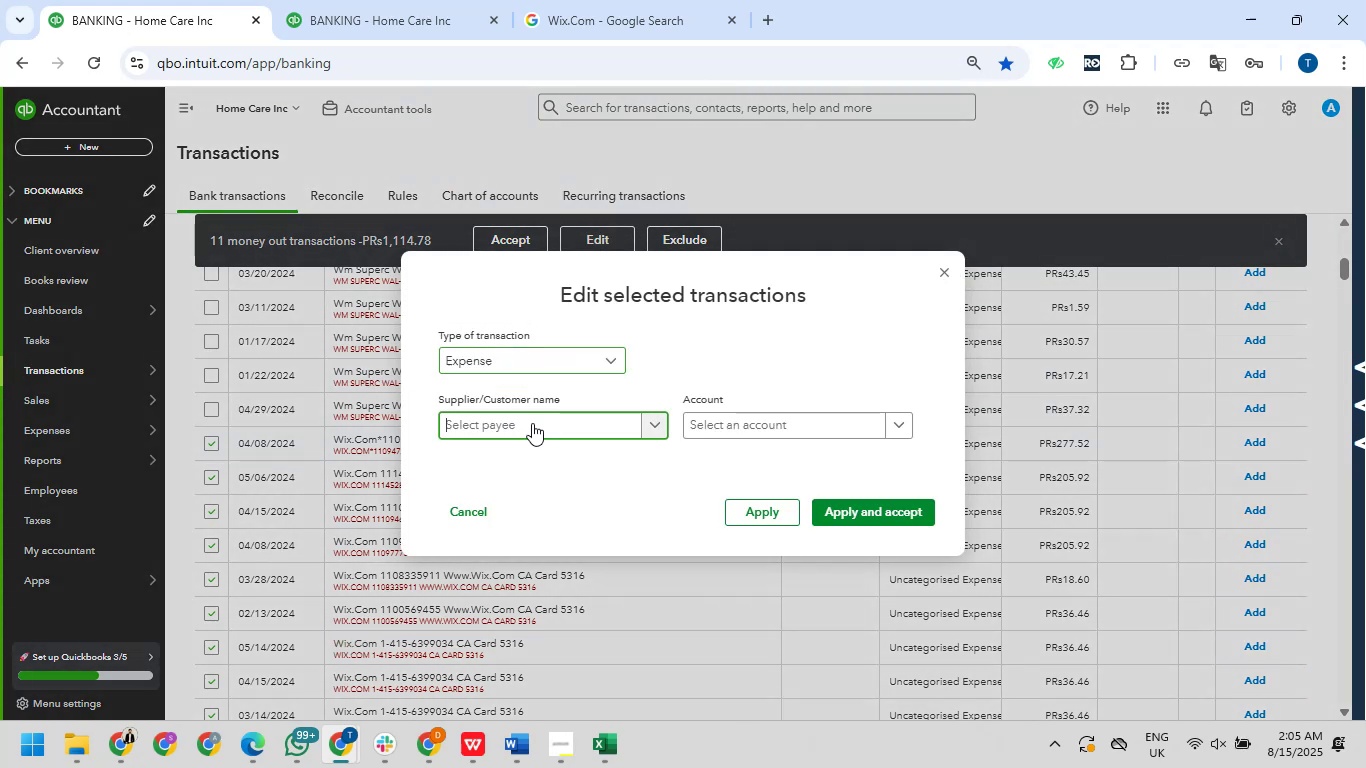 
type(Wix.com)
 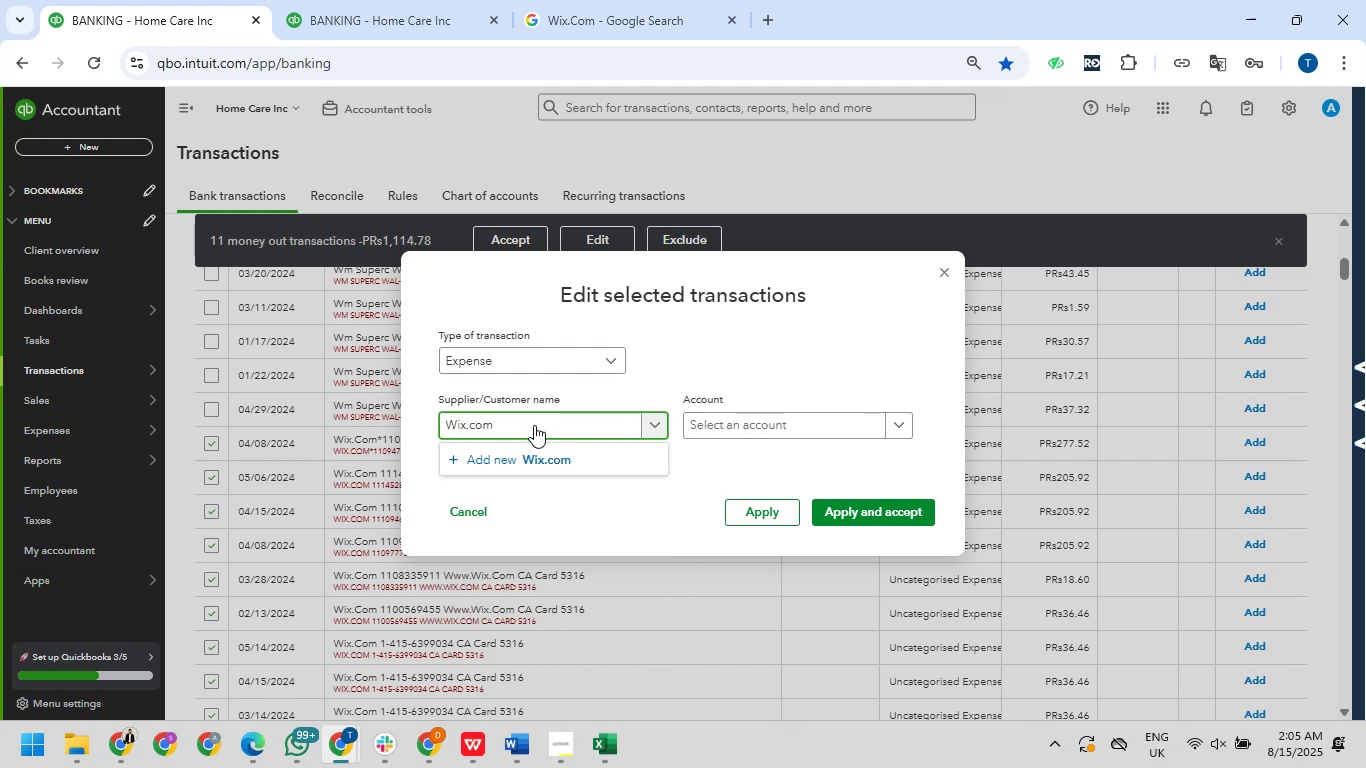 
left_click([526, 456])
 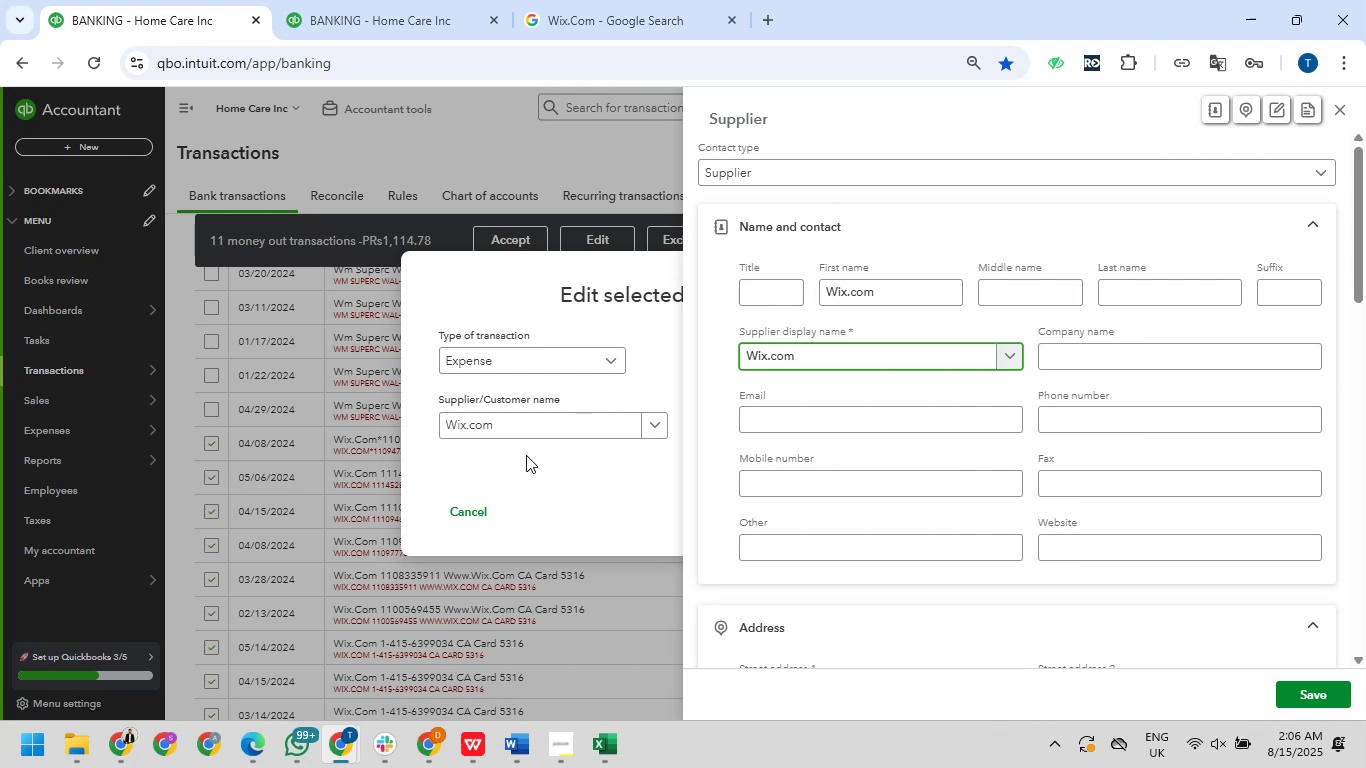 
wait(26.2)
 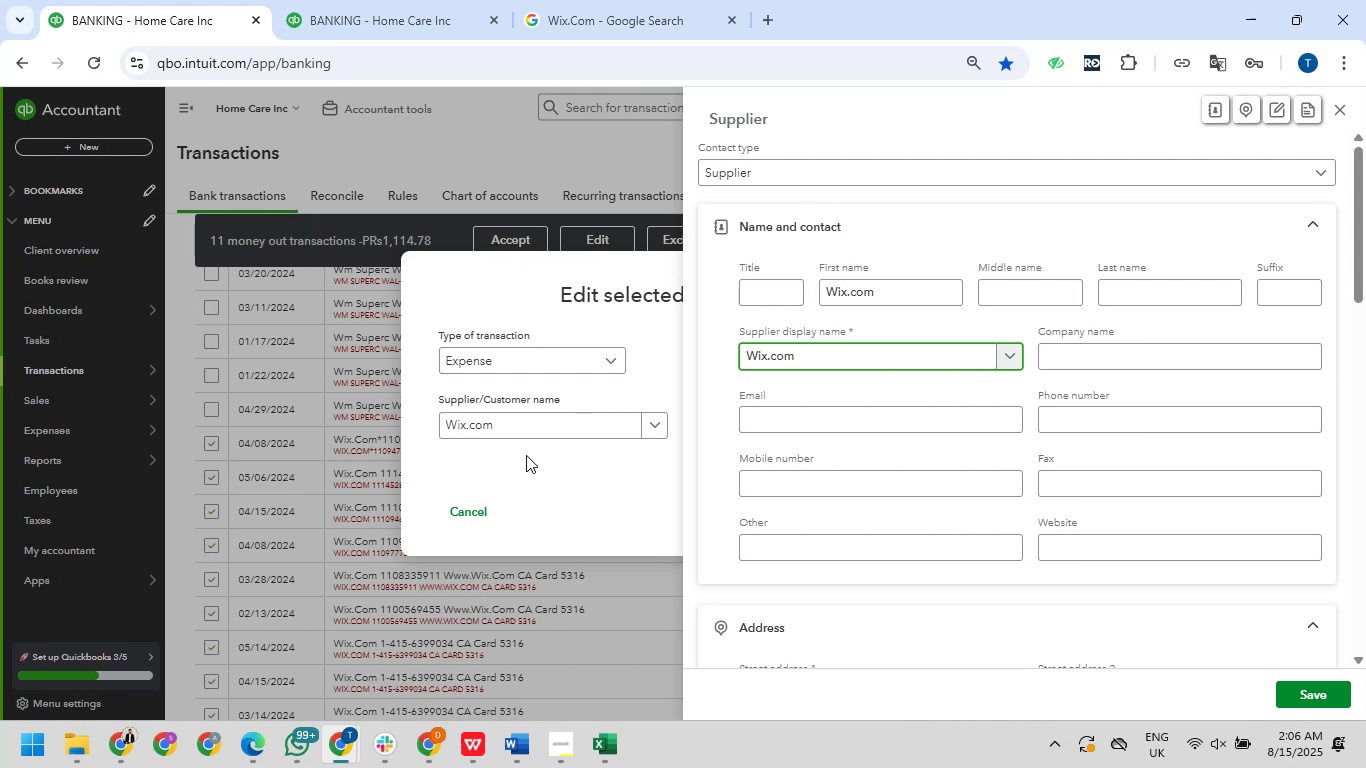 
left_click([1316, 697])
 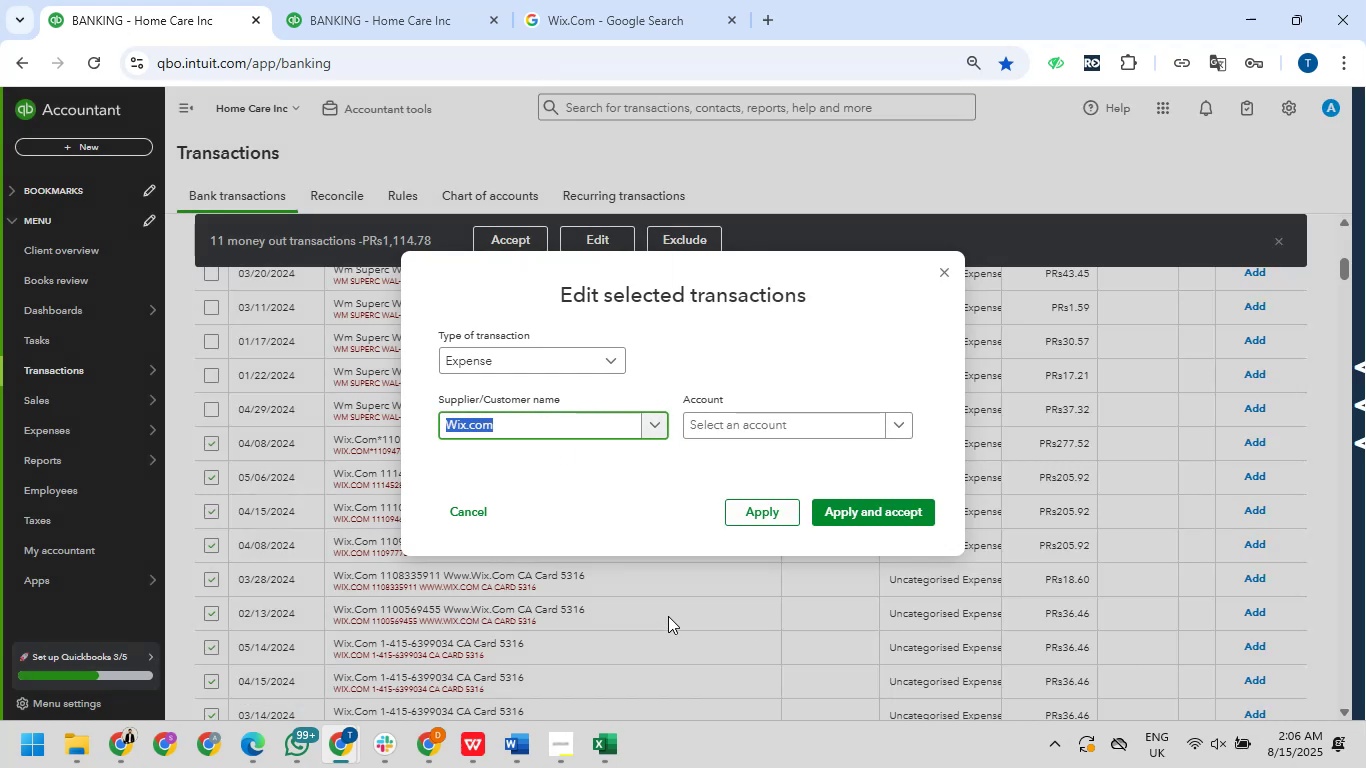 
left_click([743, 434])
 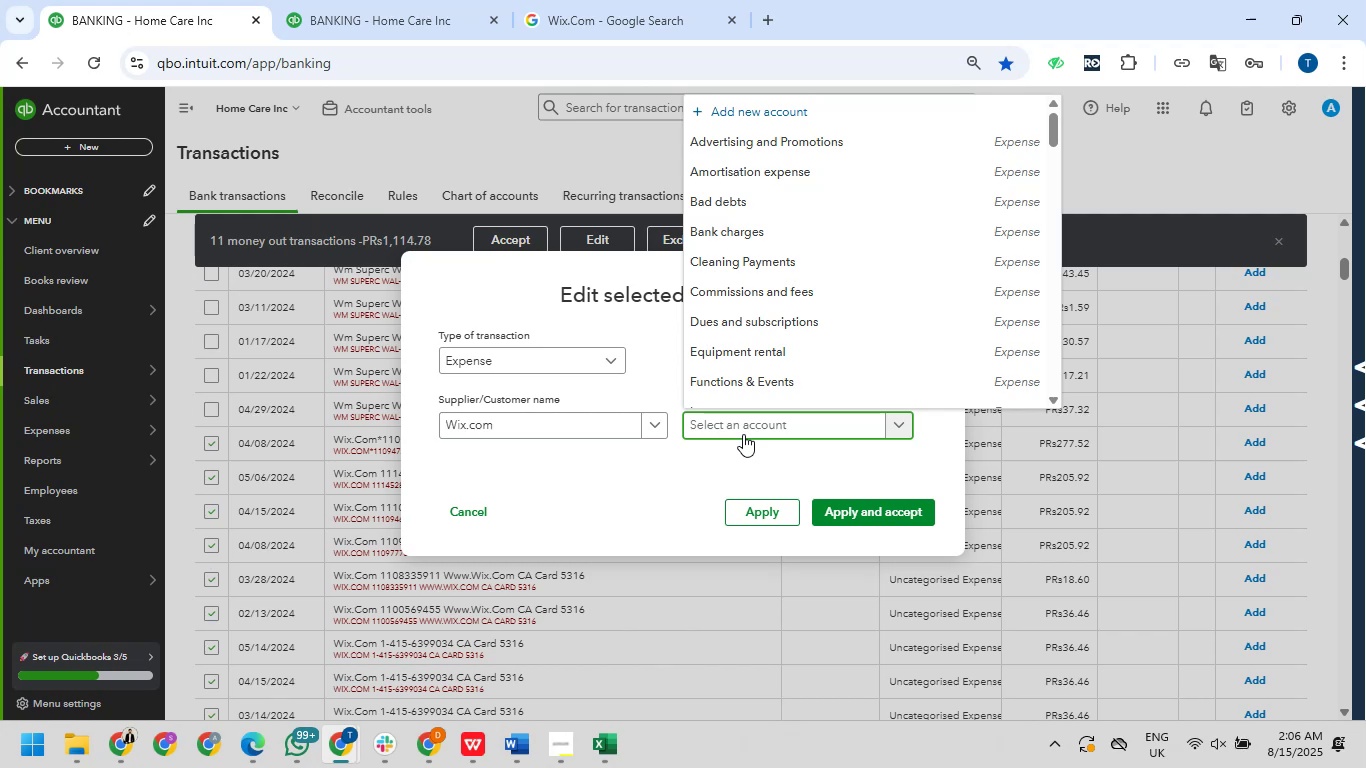 
type(dues )
 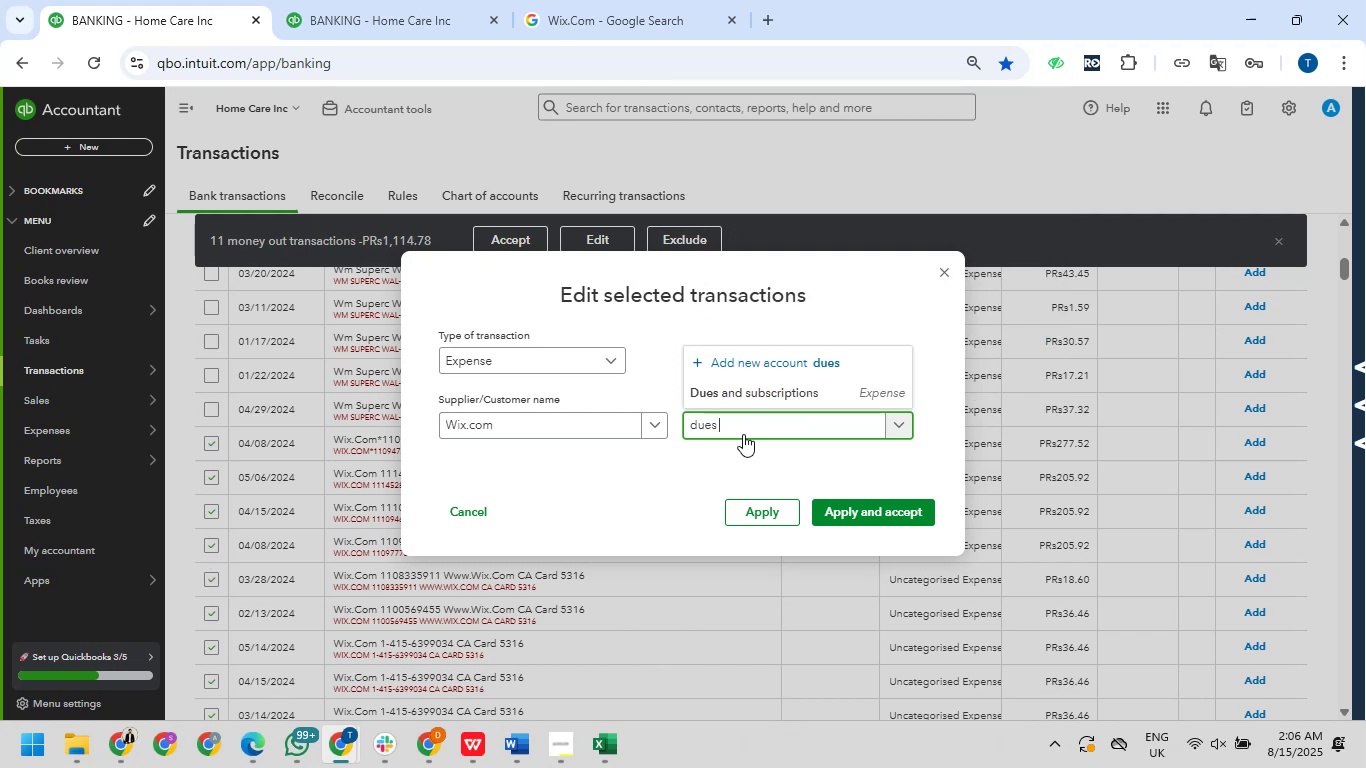 
left_click([747, 388])
 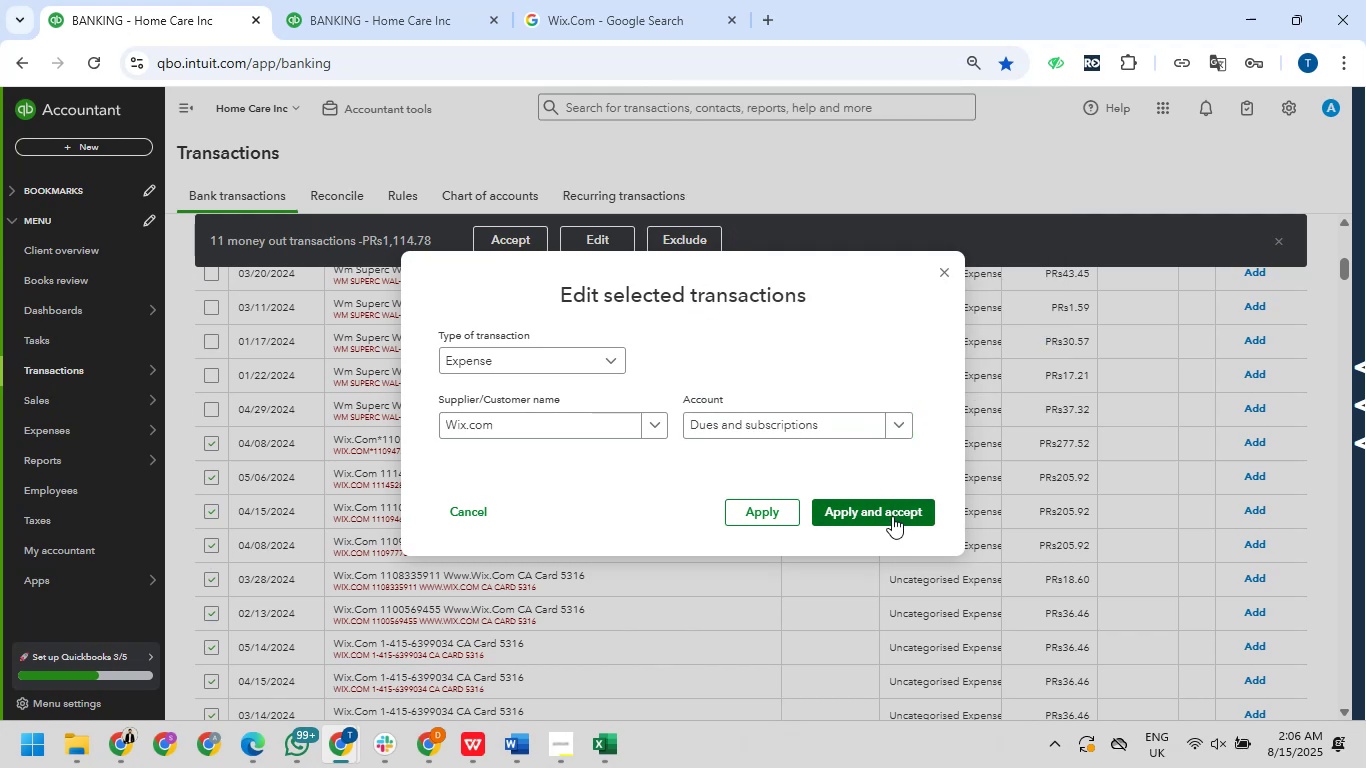 
left_click([892, 516])
 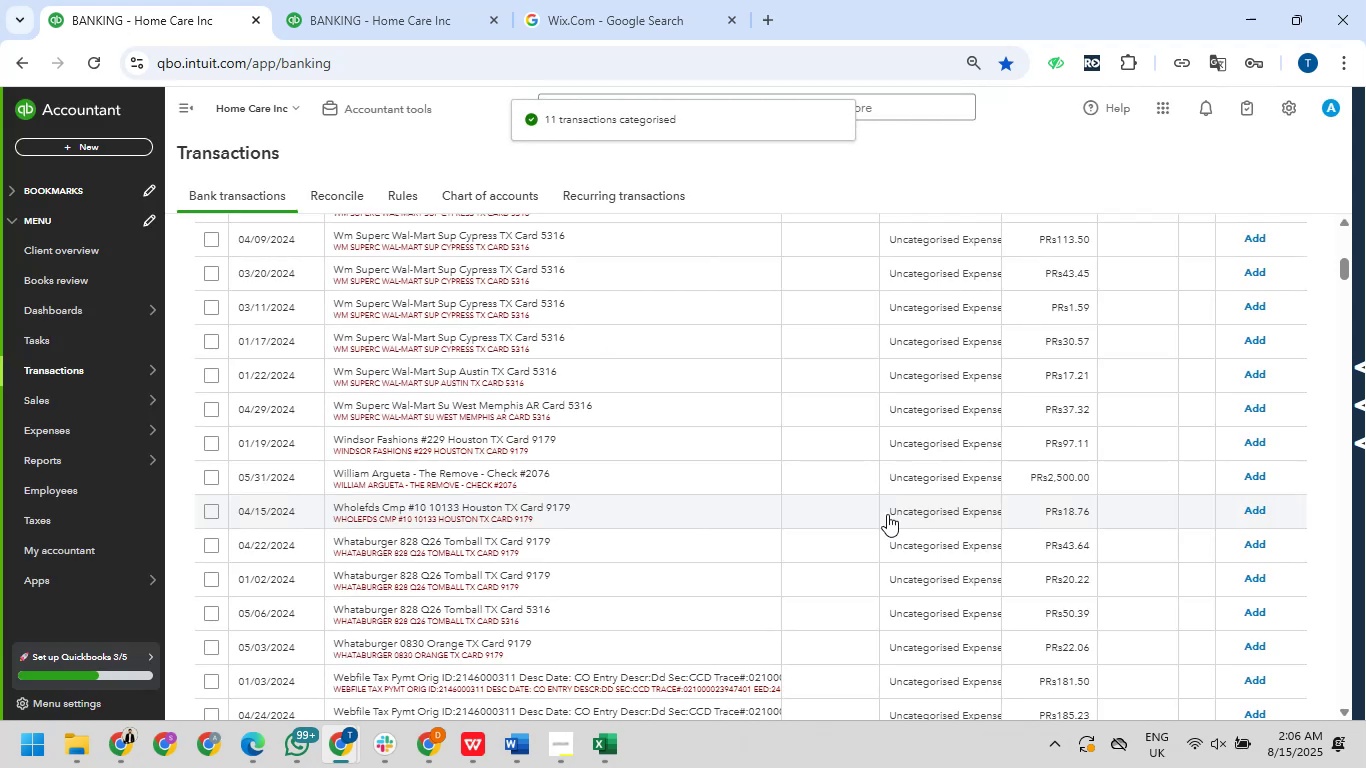 
wait(15.24)
 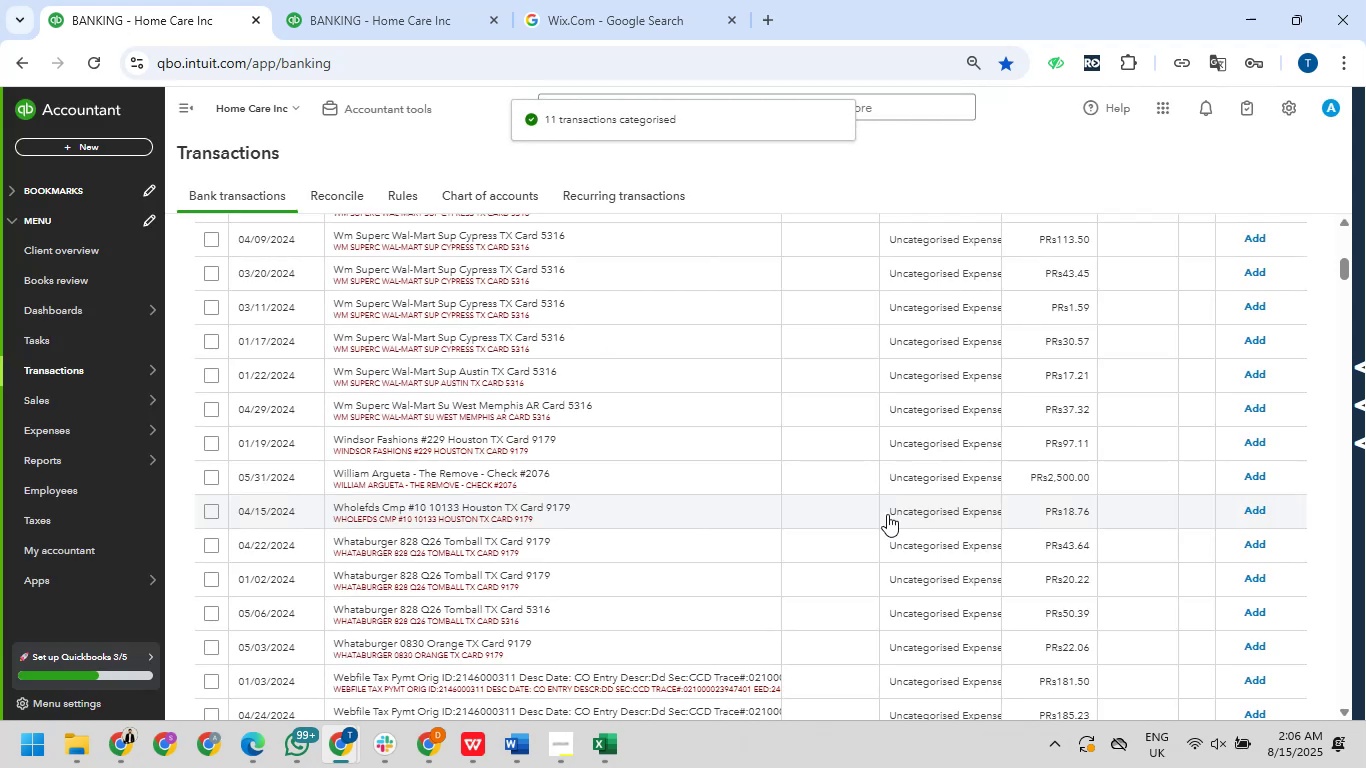 
left_click_drag(start_coordinate=[335, 541], to_coordinate=[397, 543])
 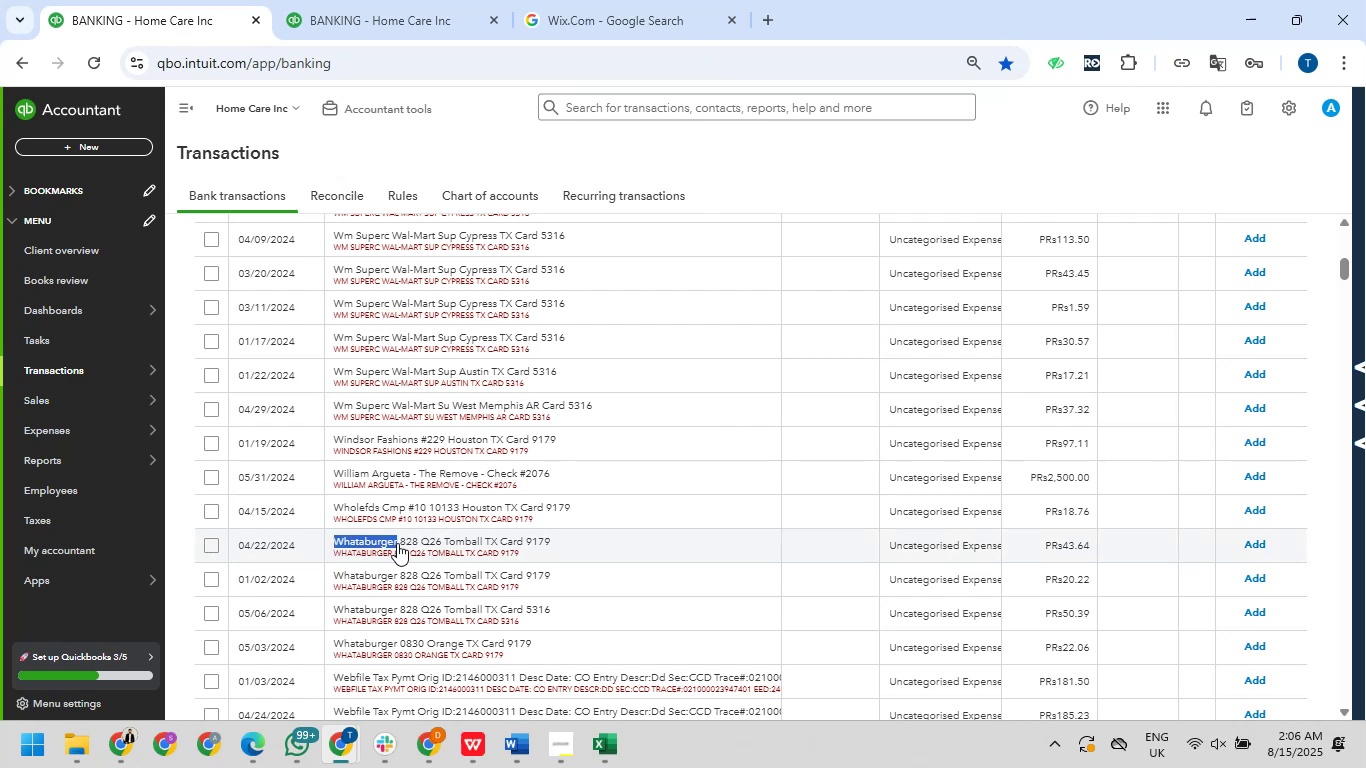 
key(Control+C)
 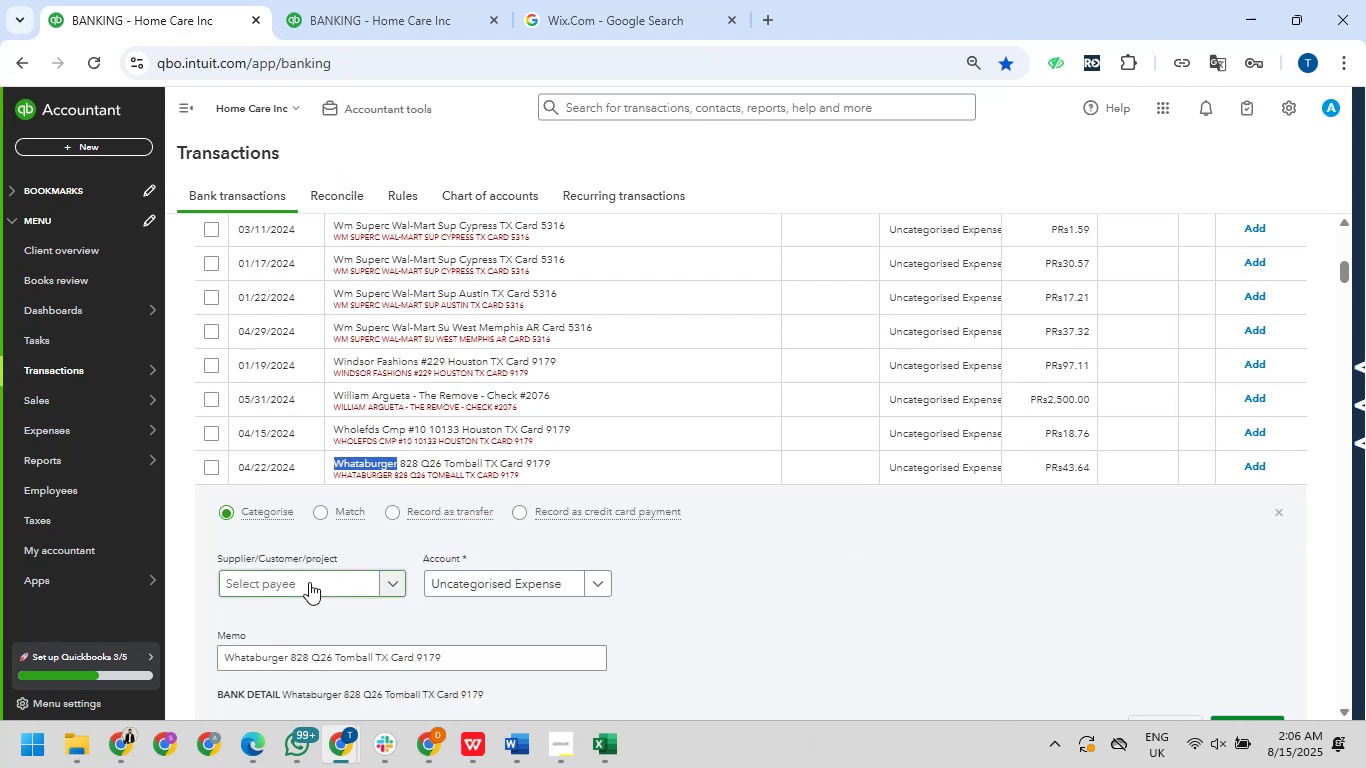 
left_click([309, 582])
 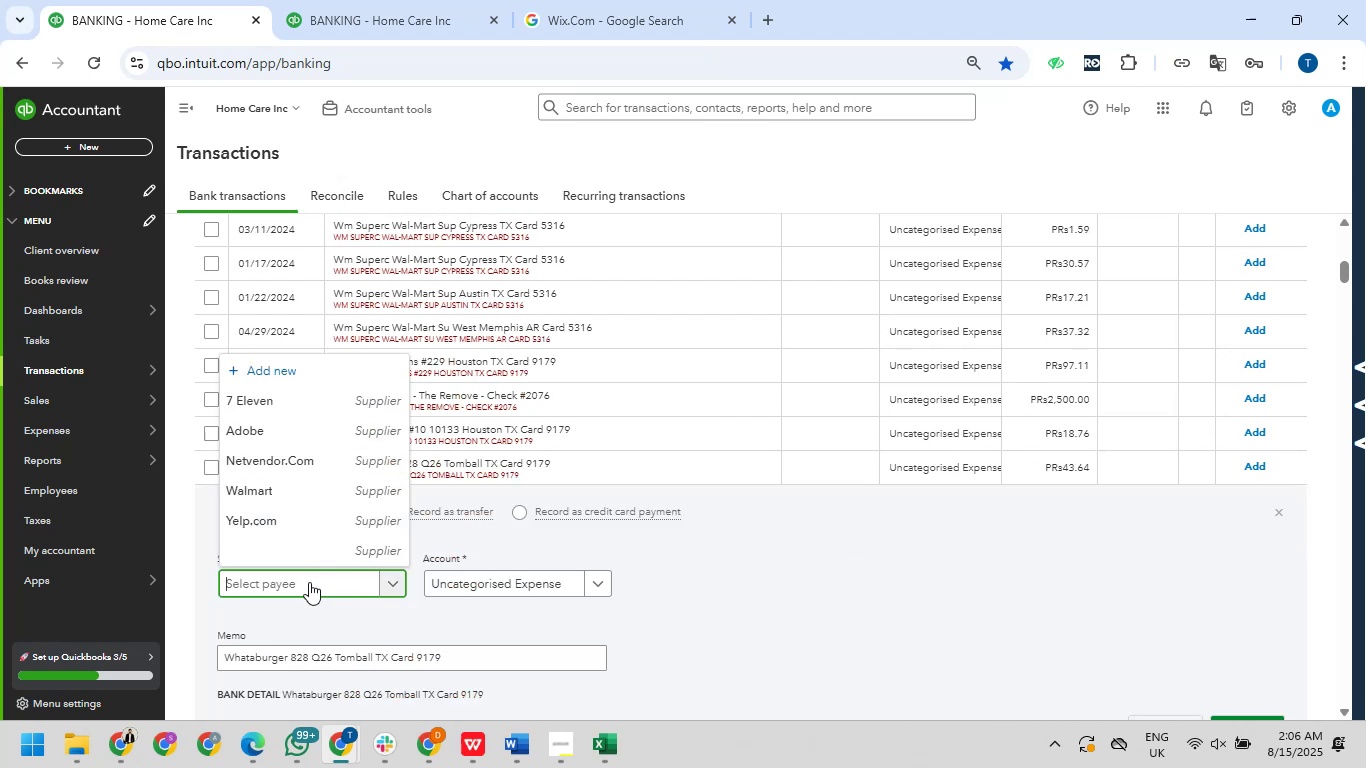 
key(Control+V)
 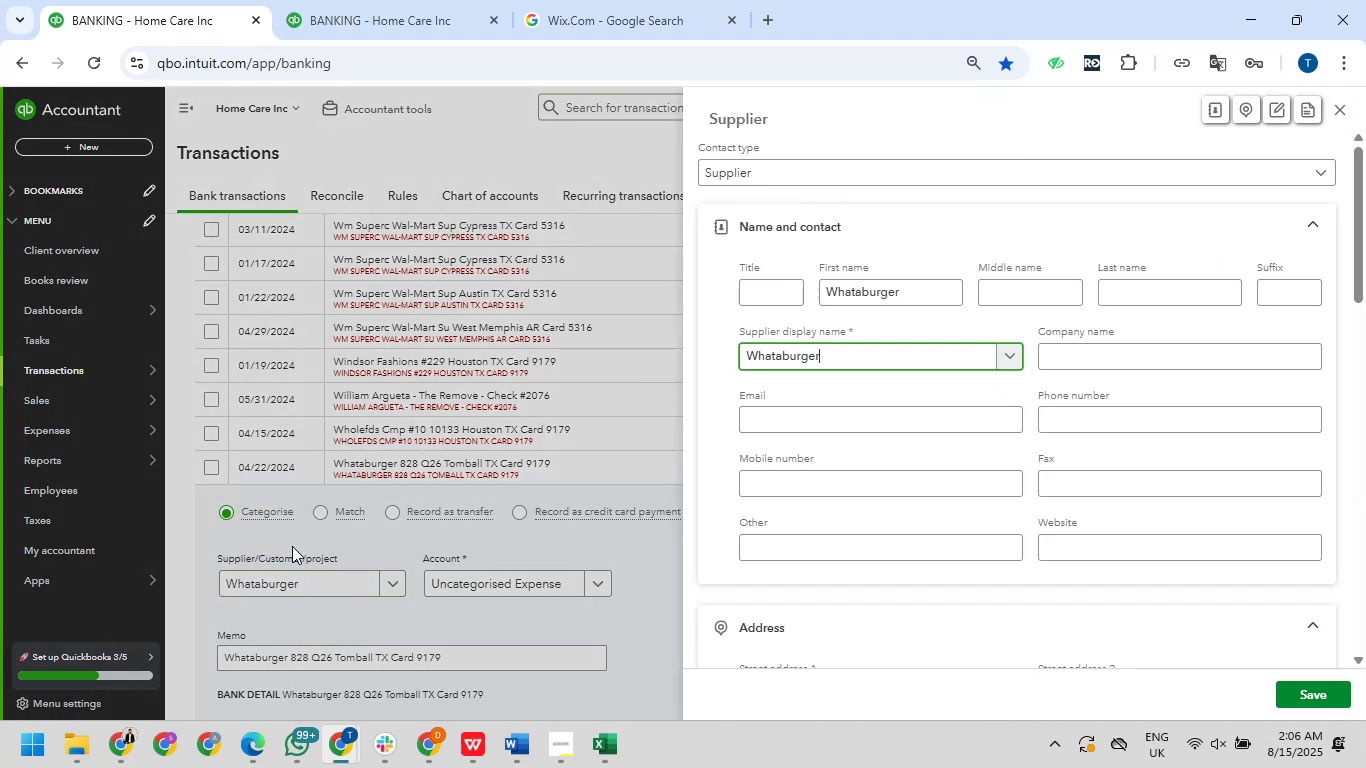 
wait(6.15)
 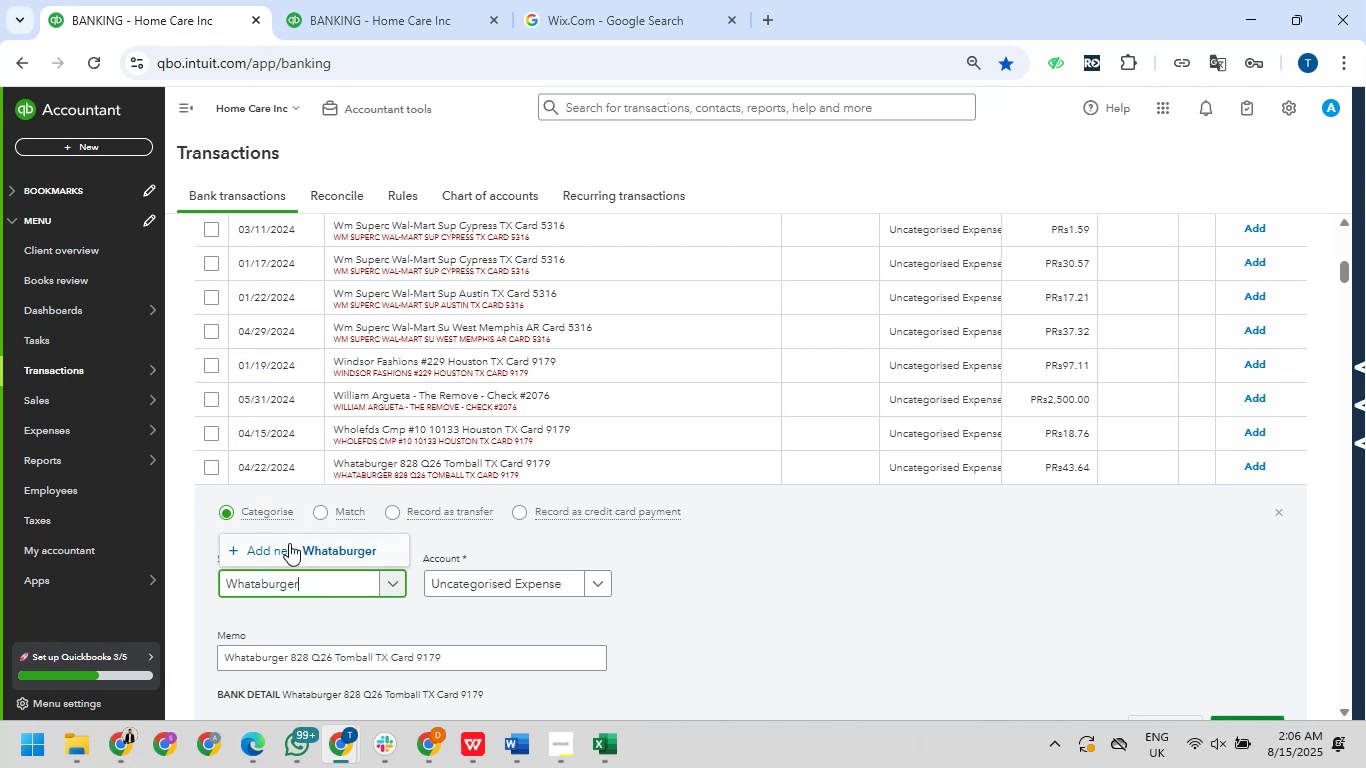 
left_click([1335, 690])
 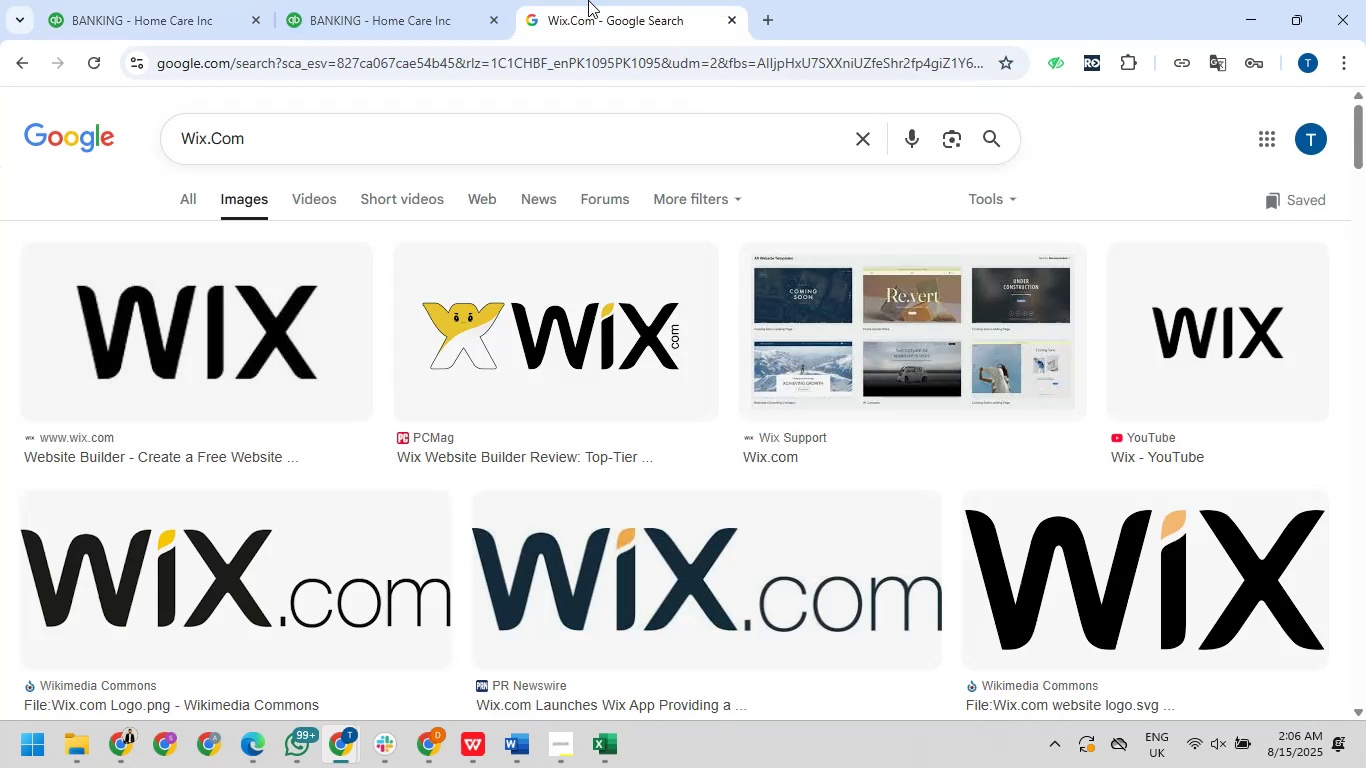 
left_click_drag(start_coordinate=[377, 127], to_coordinate=[115, 112])
 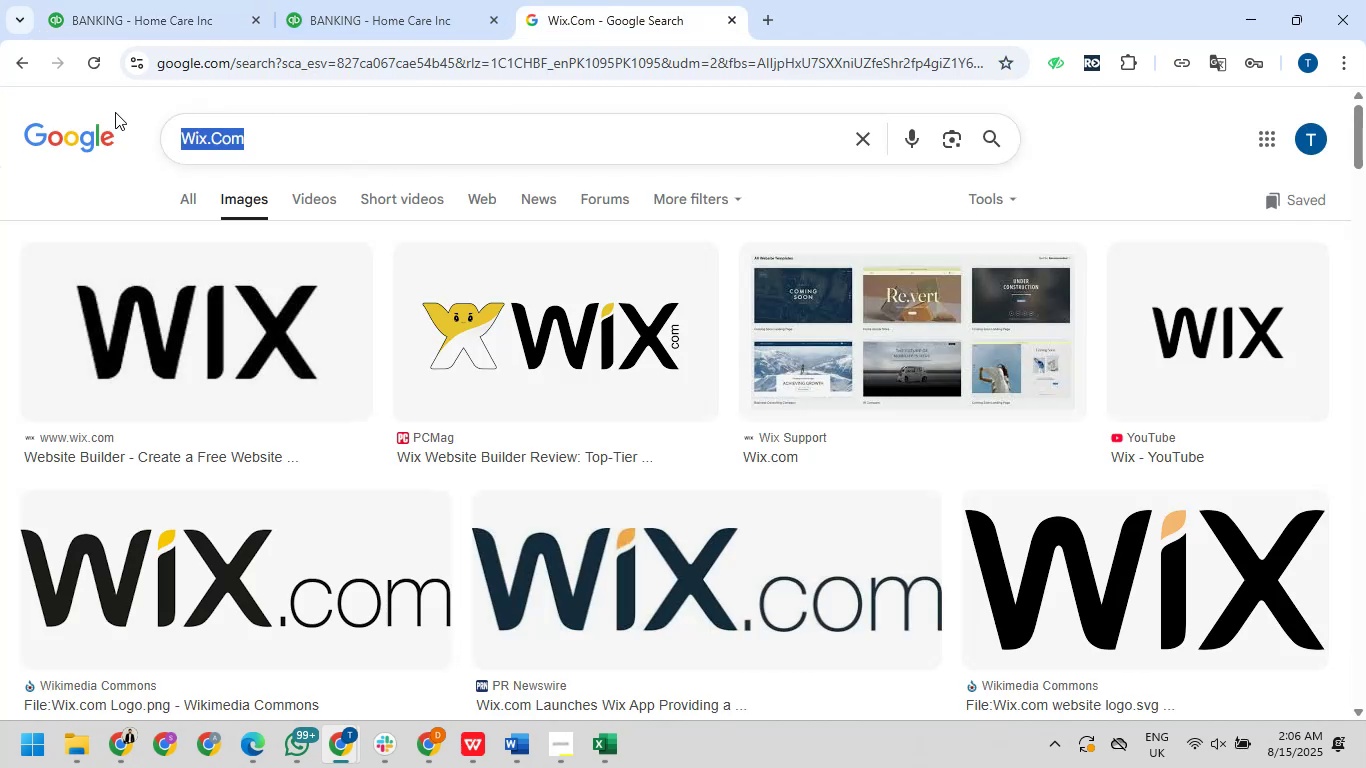 
key(Control+V)
 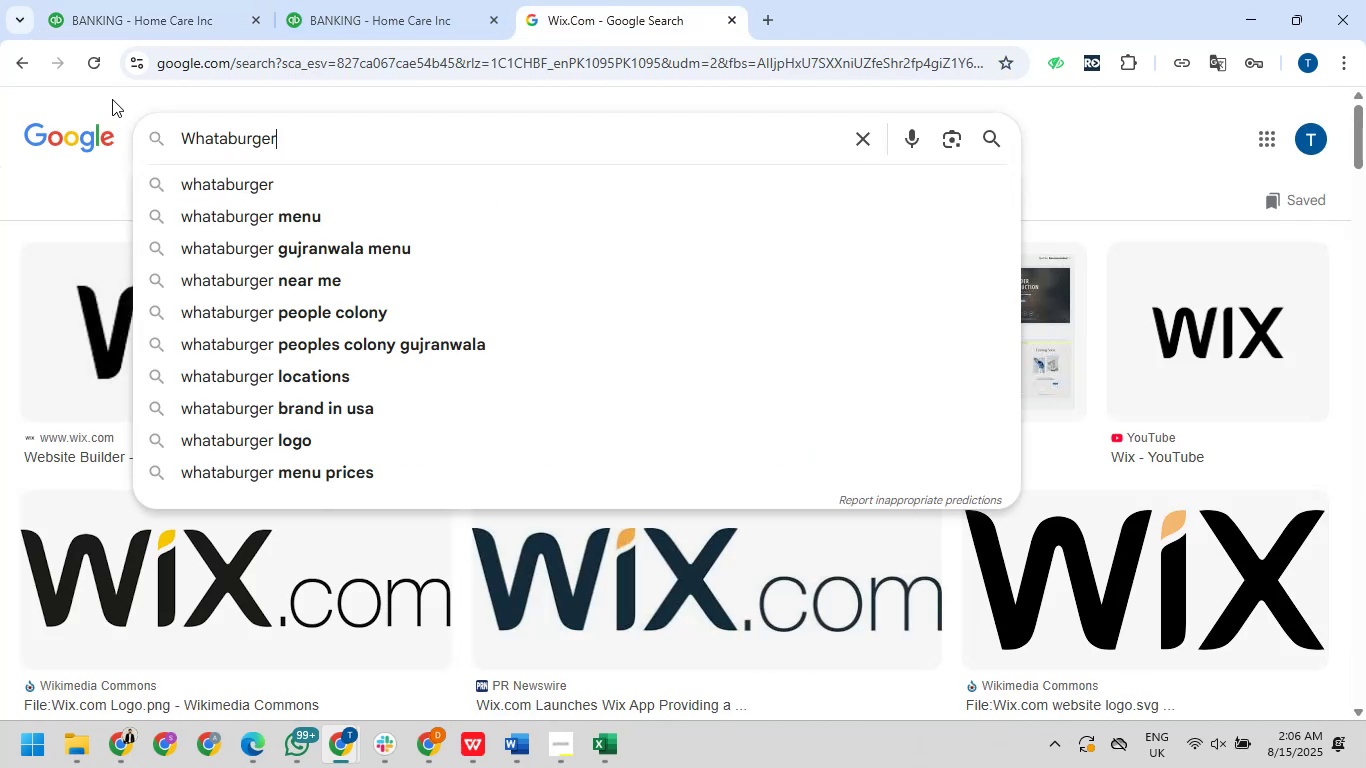 
key(NumpadEnter)
 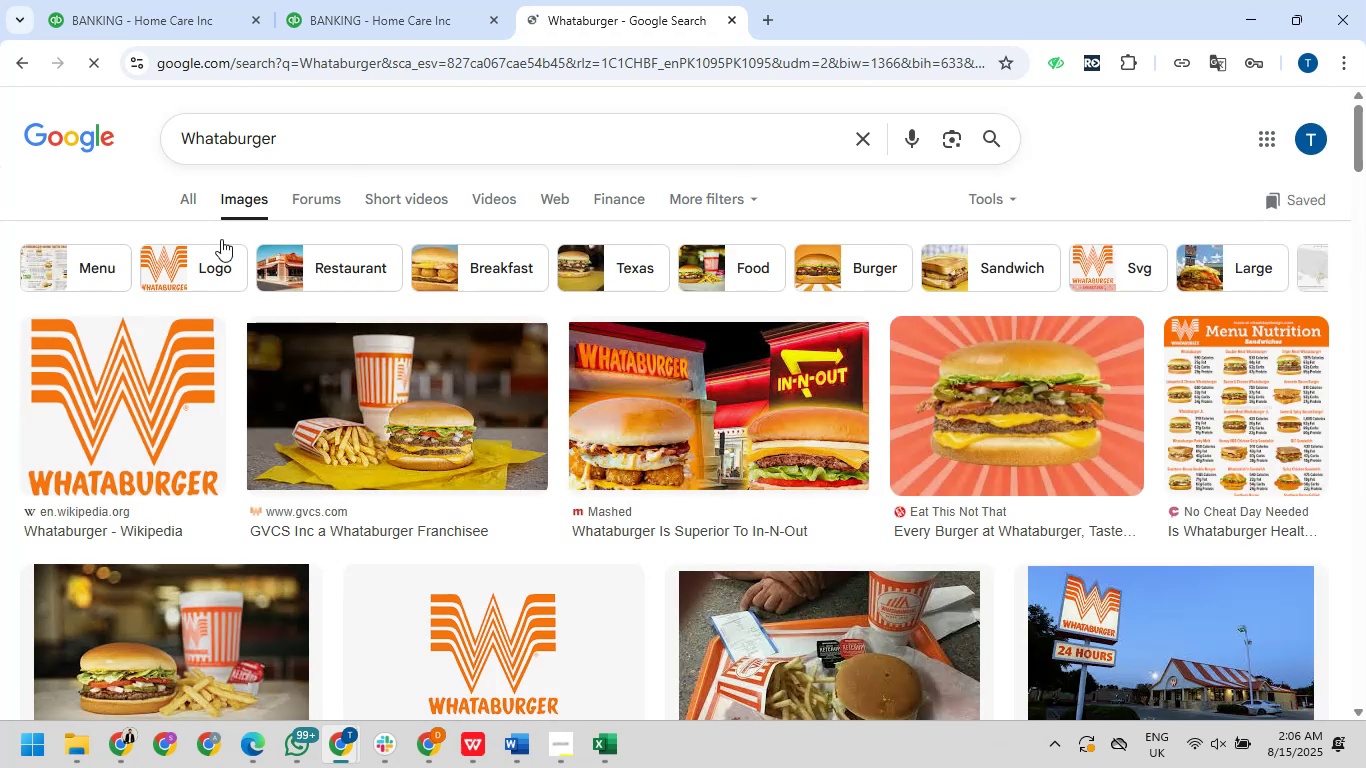 
left_click([184, 0])
 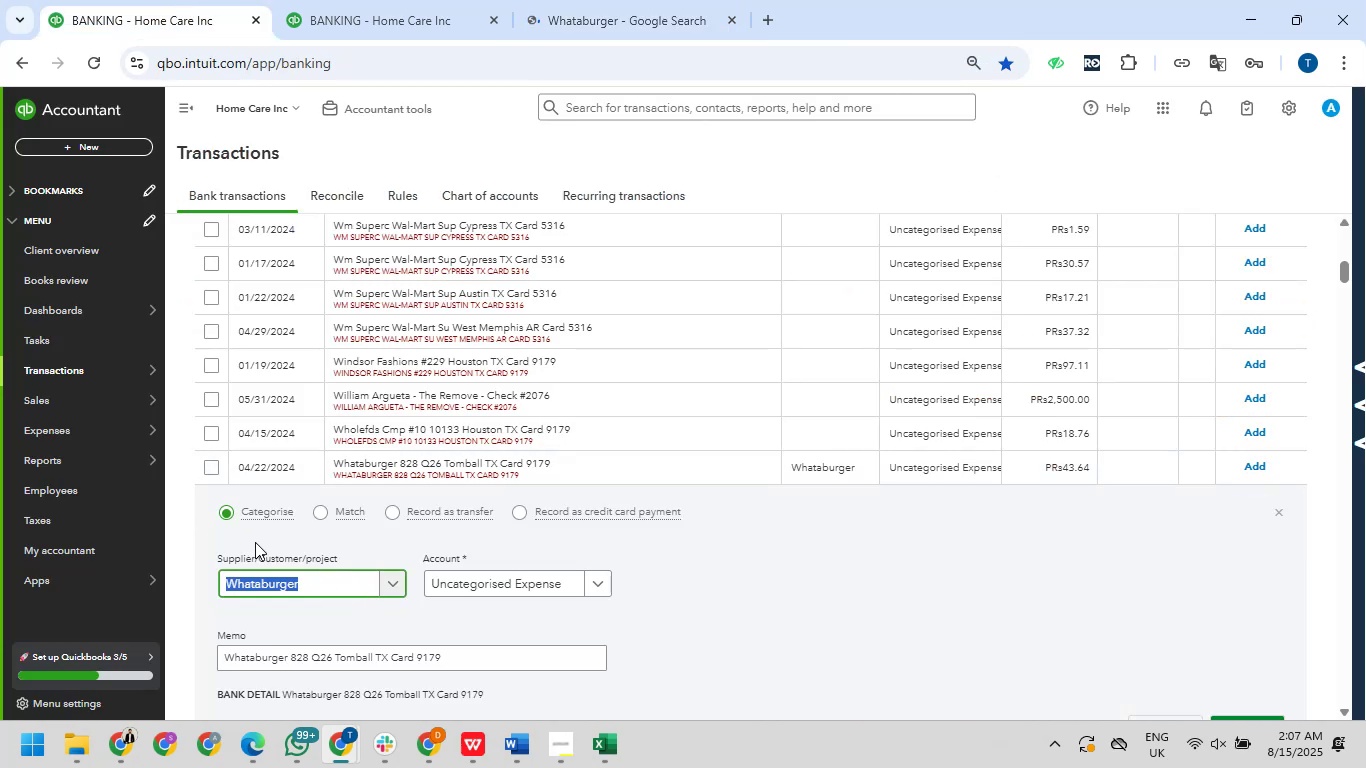 
left_click([512, 594])
 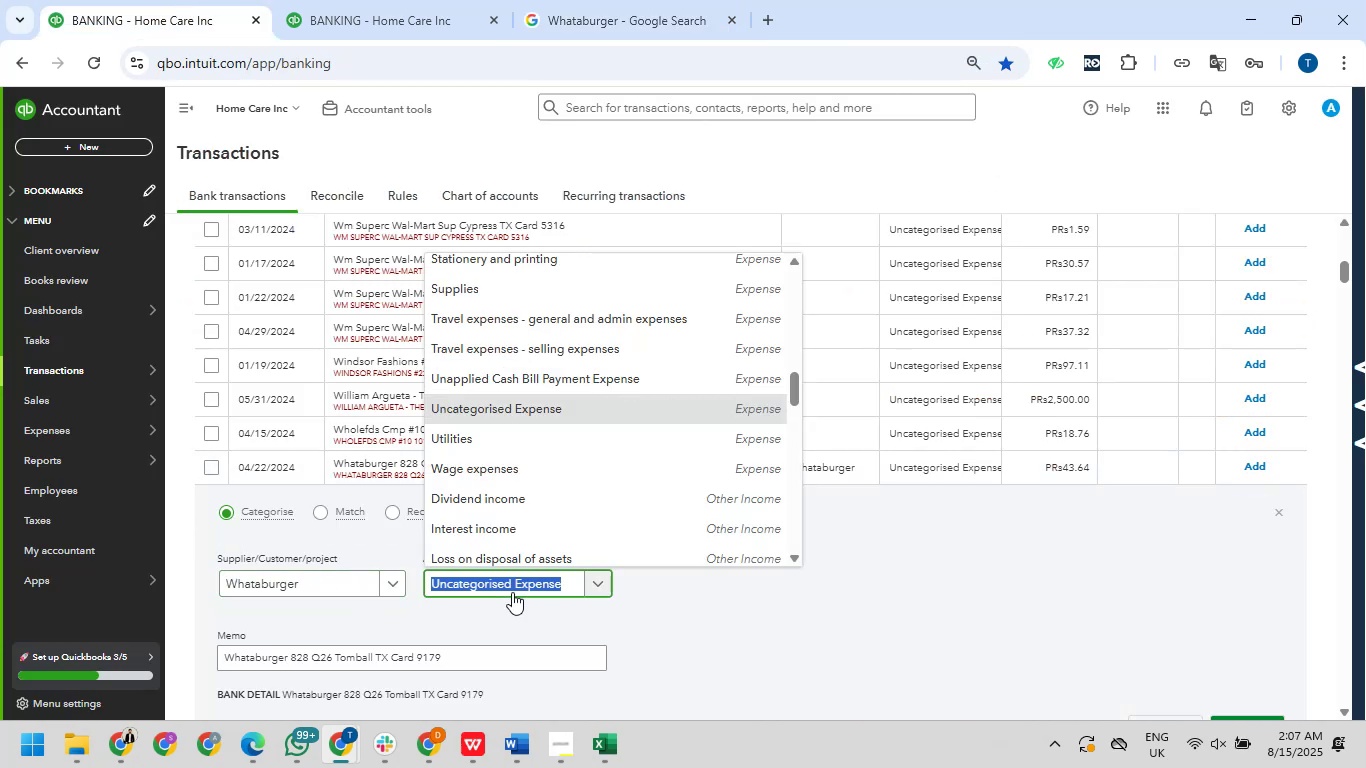 
type(meal)
 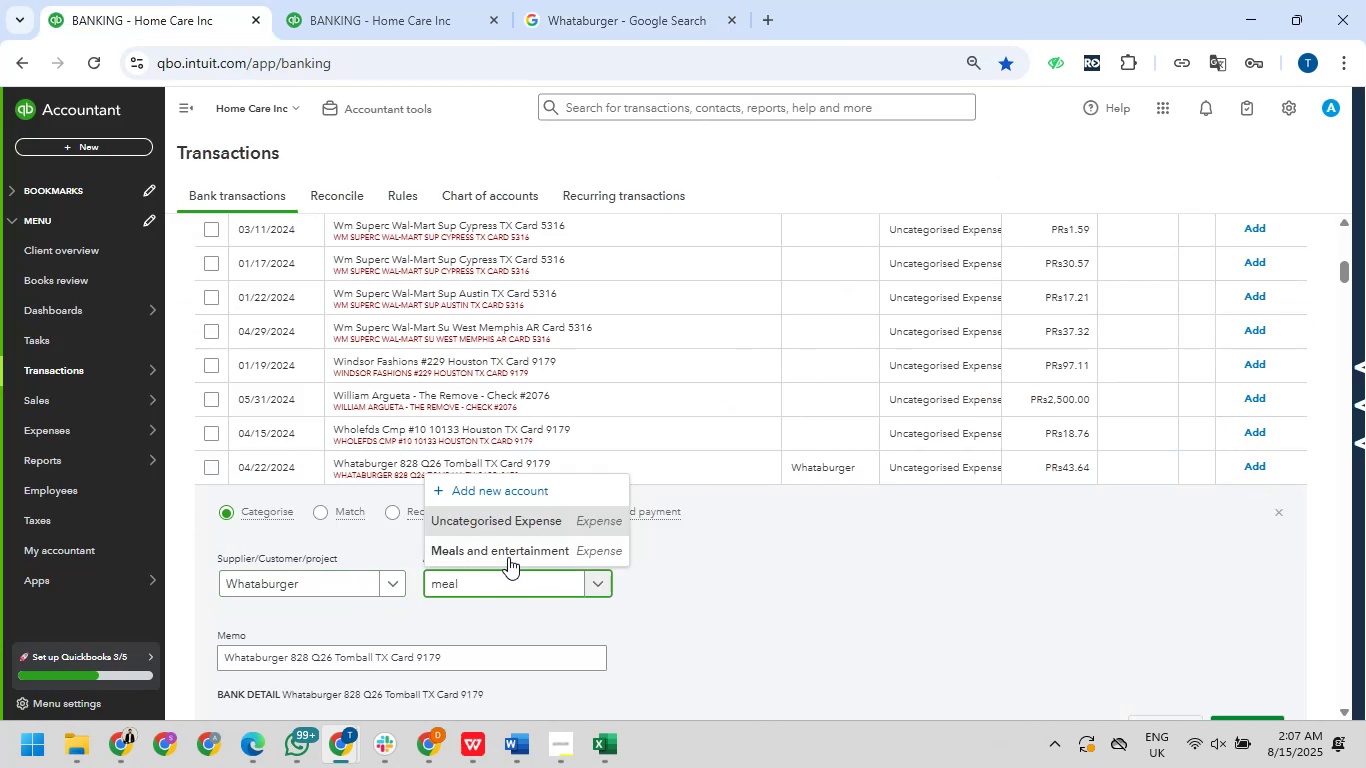 
left_click([508, 555])
 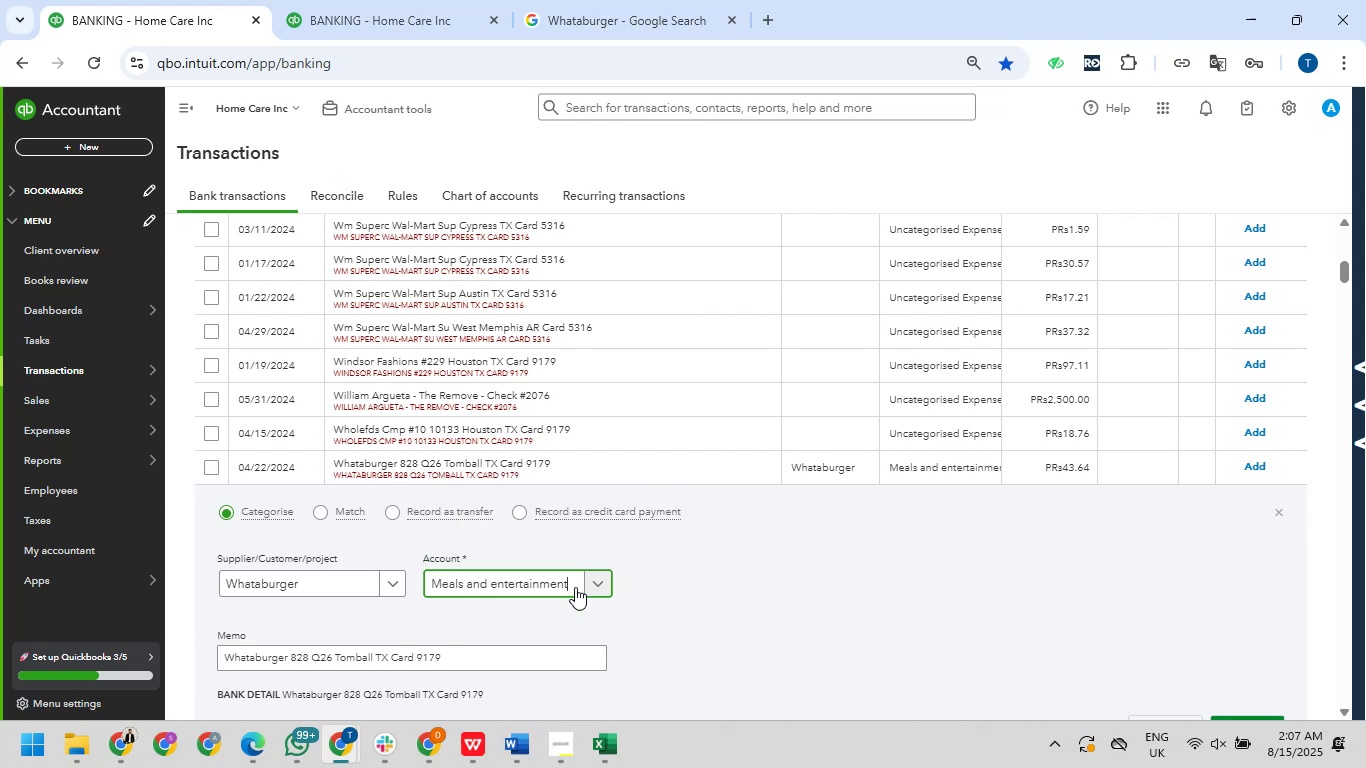 
scroll: coordinate [653, 580], scroll_direction: down, amount: 5.0
 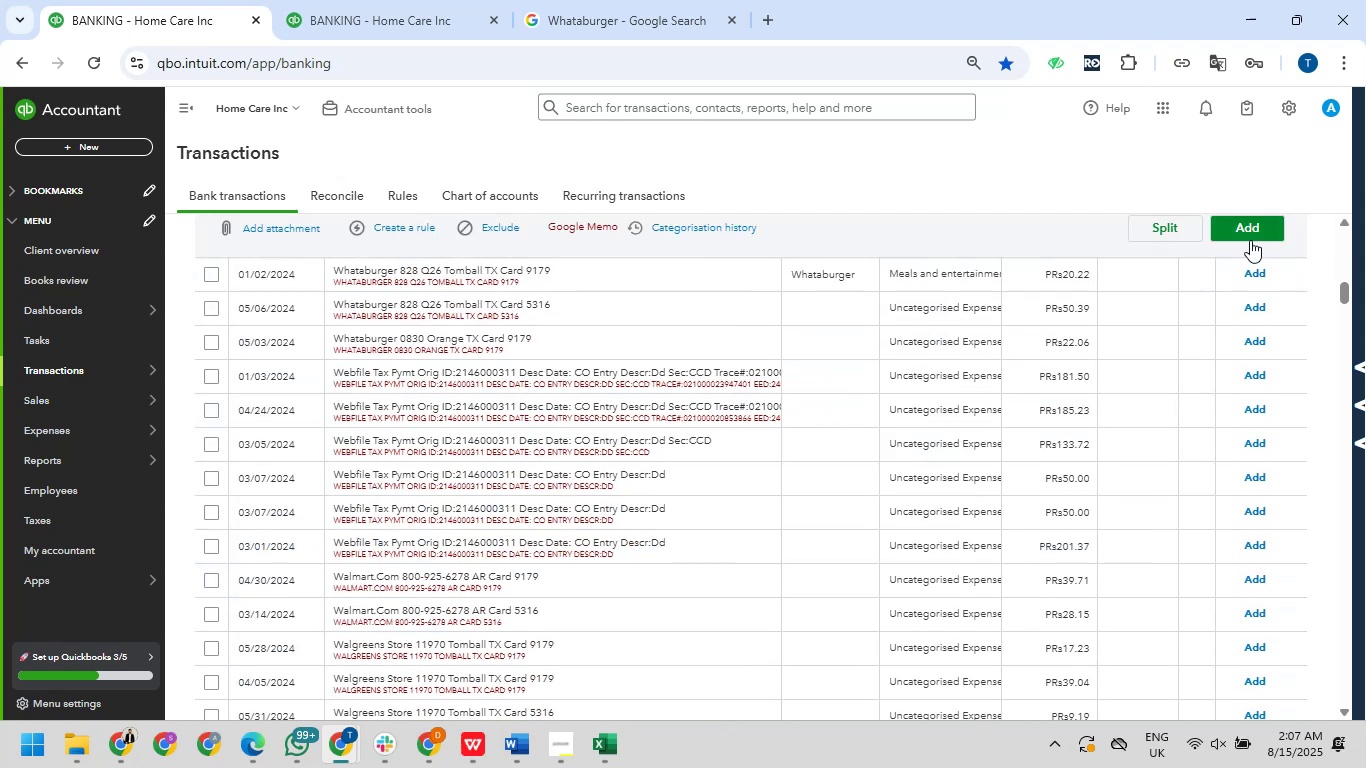 
left_click([1250, 235])
 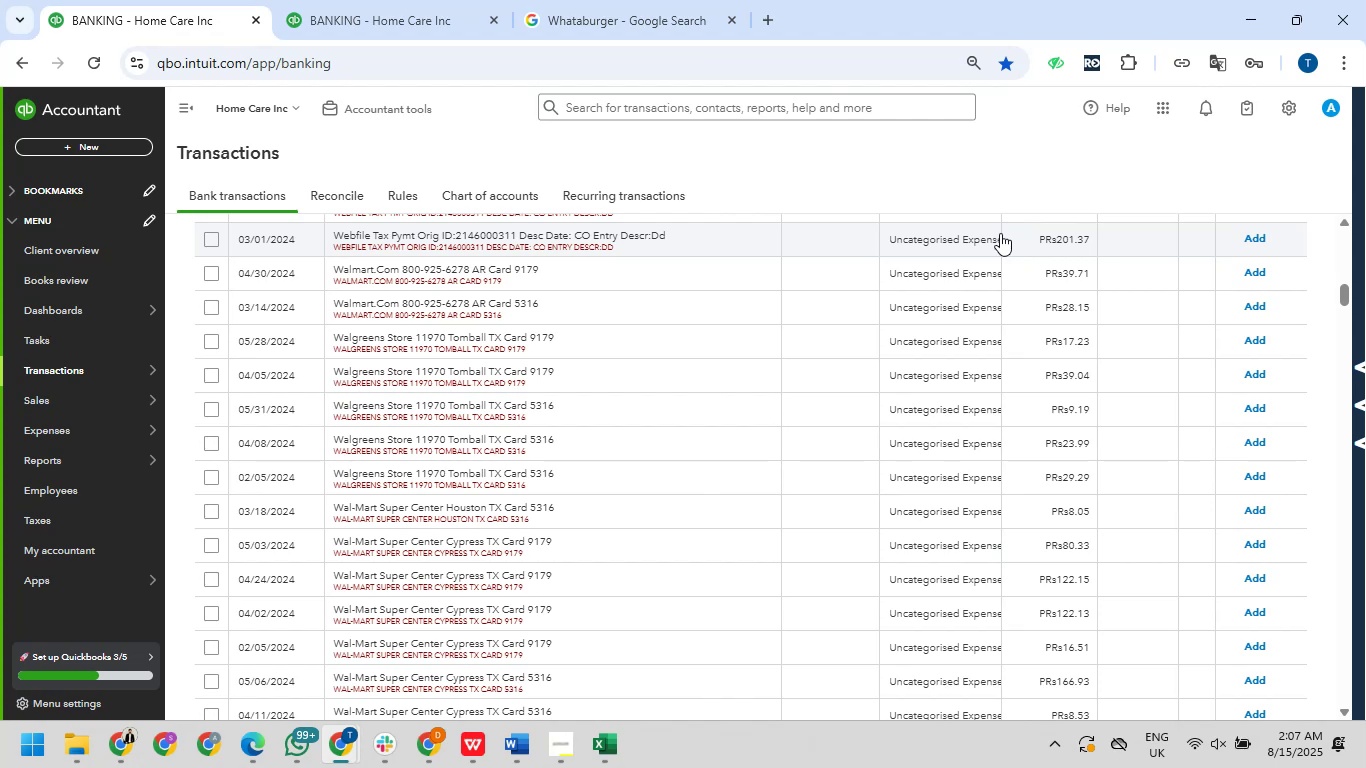 
wait(29.58)
 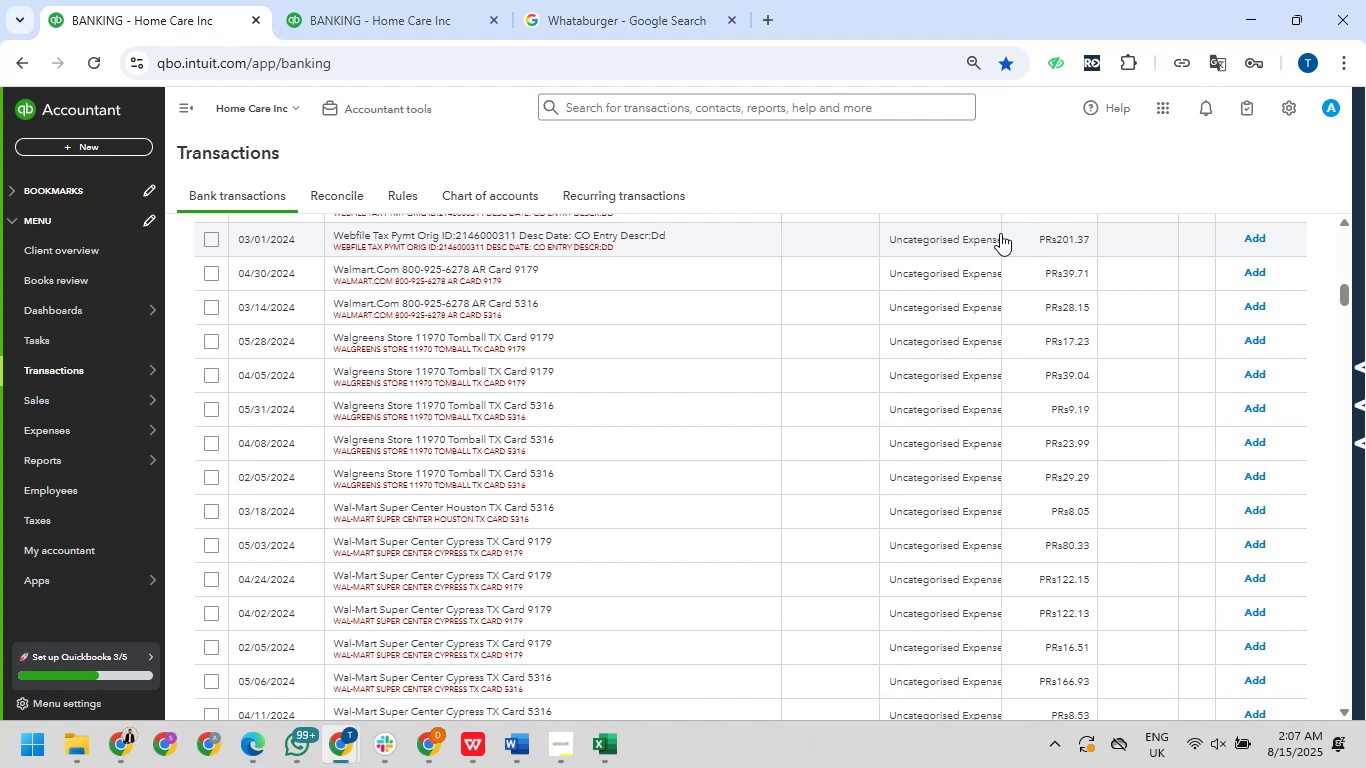 
scroll: coordinate [547, 395], scroll_direction: up, amount: 3.0
 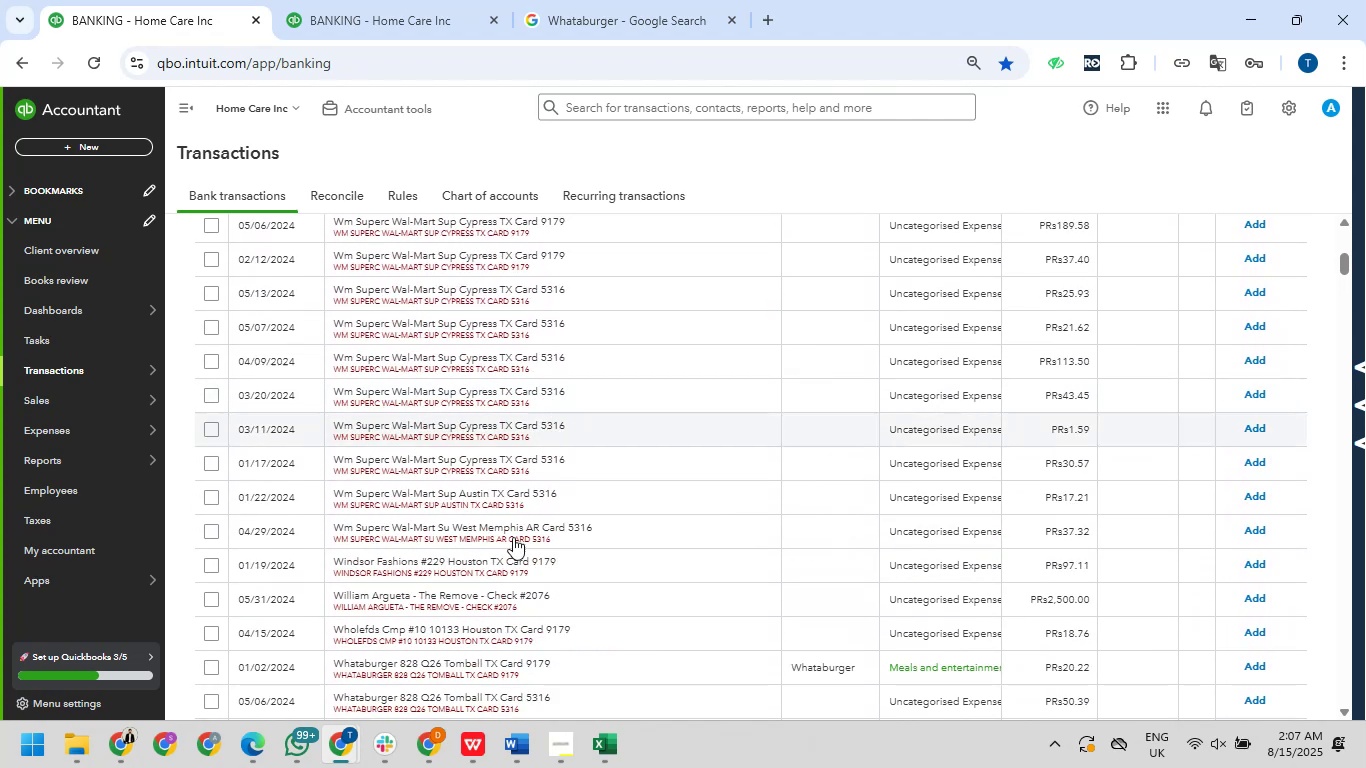 
scroll: coordinate [510, 538], scroll_direction: down, amount: 2.0
 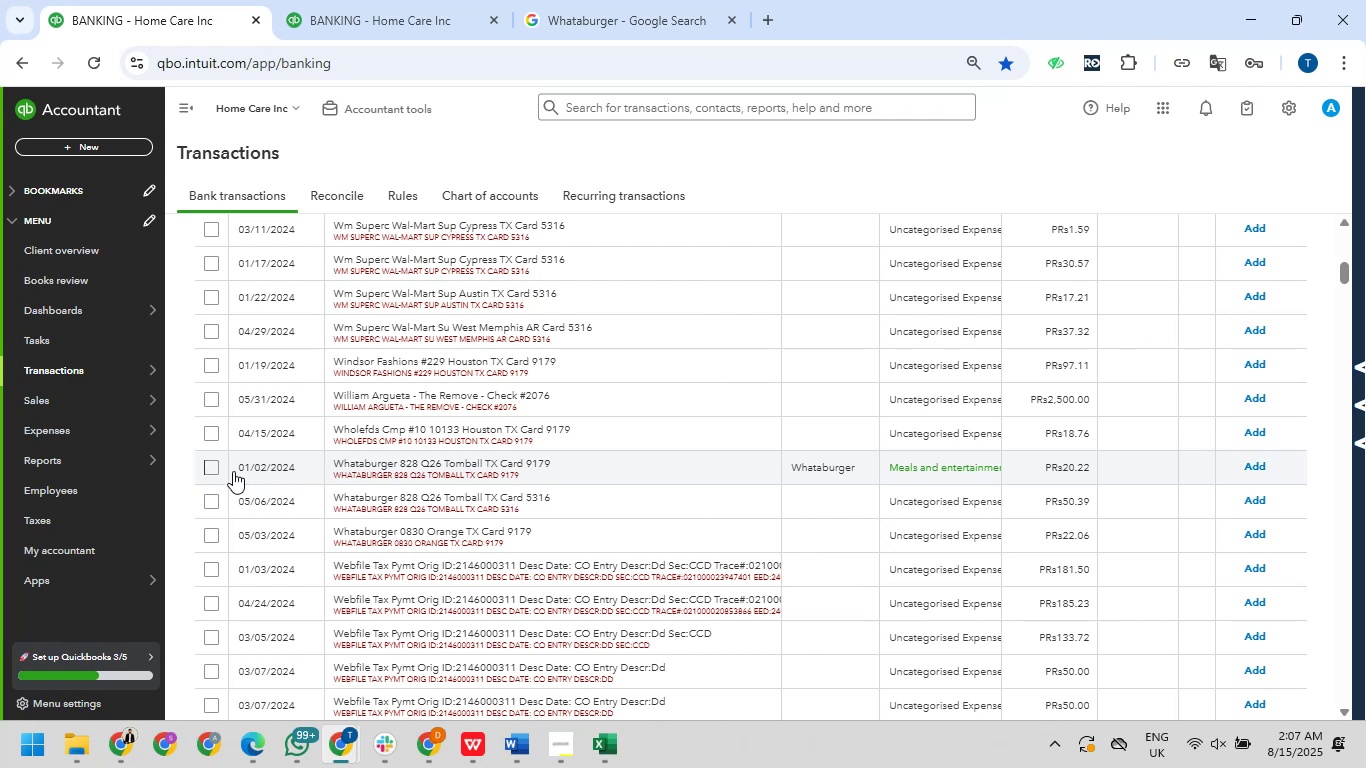 
left_click([203, 467])
 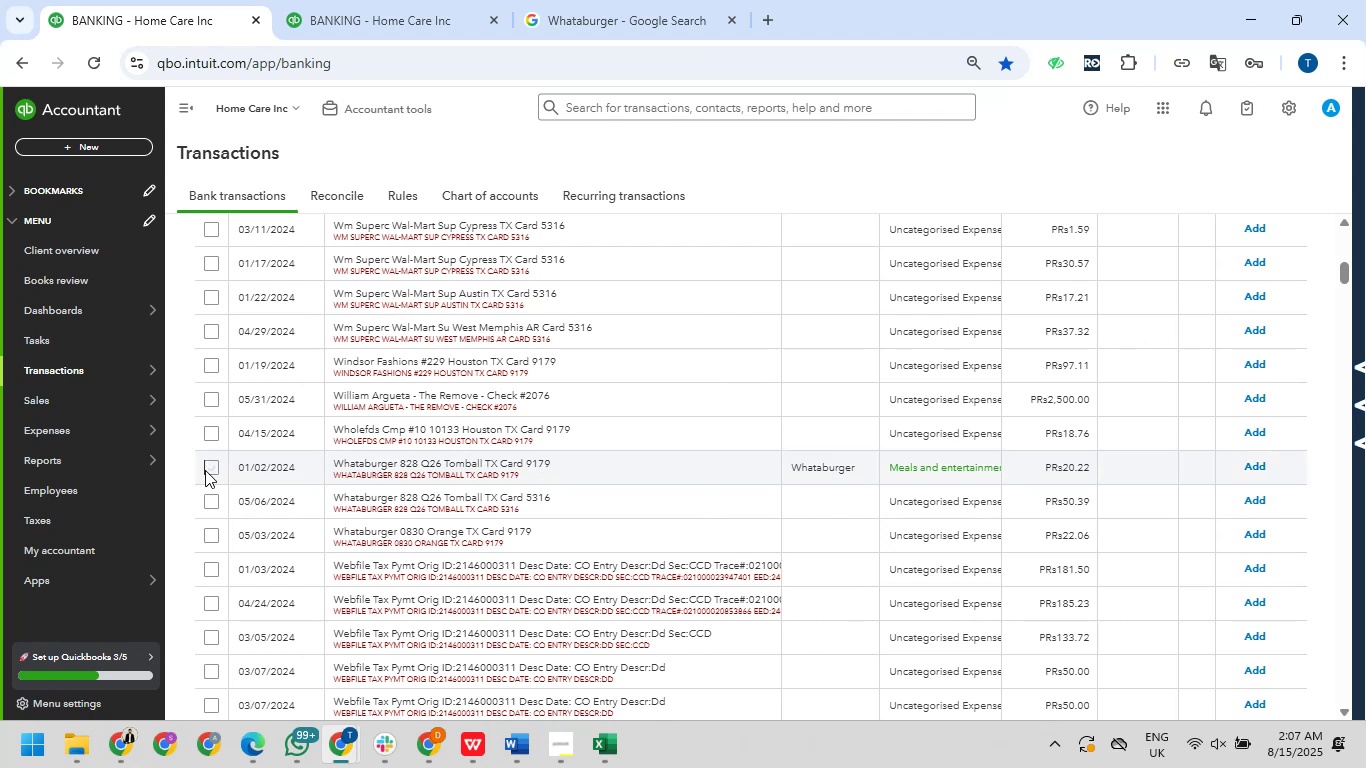 
left_click([207, 468])
 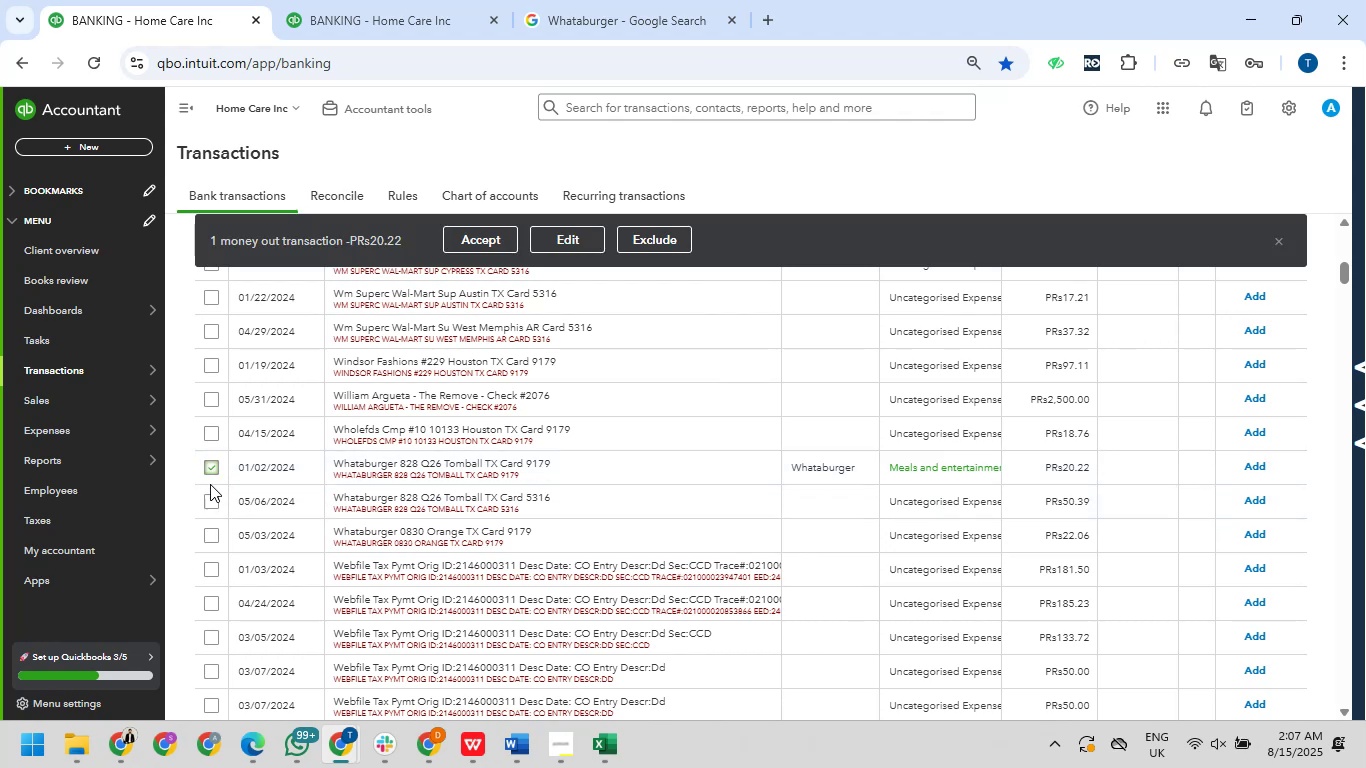 
left_click([215, 495])
 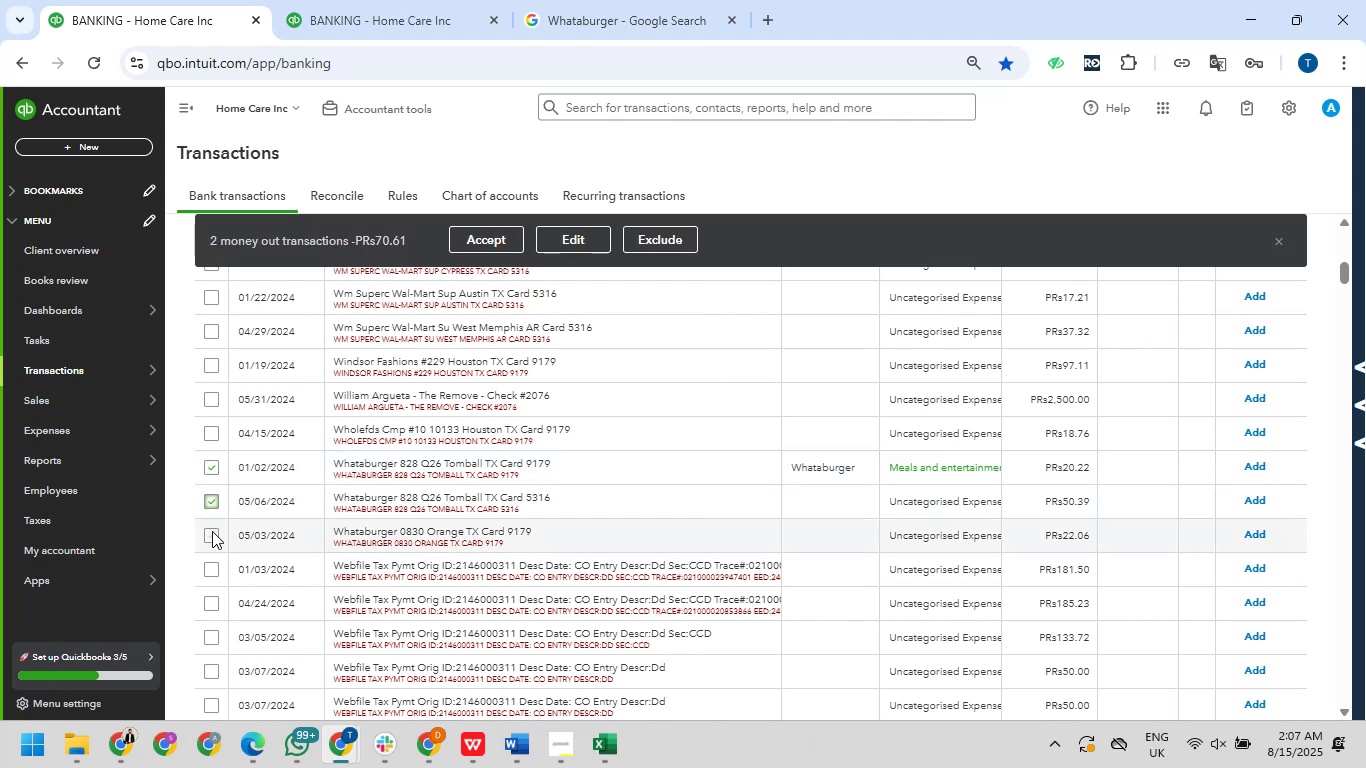 
left_click([212, 531])
 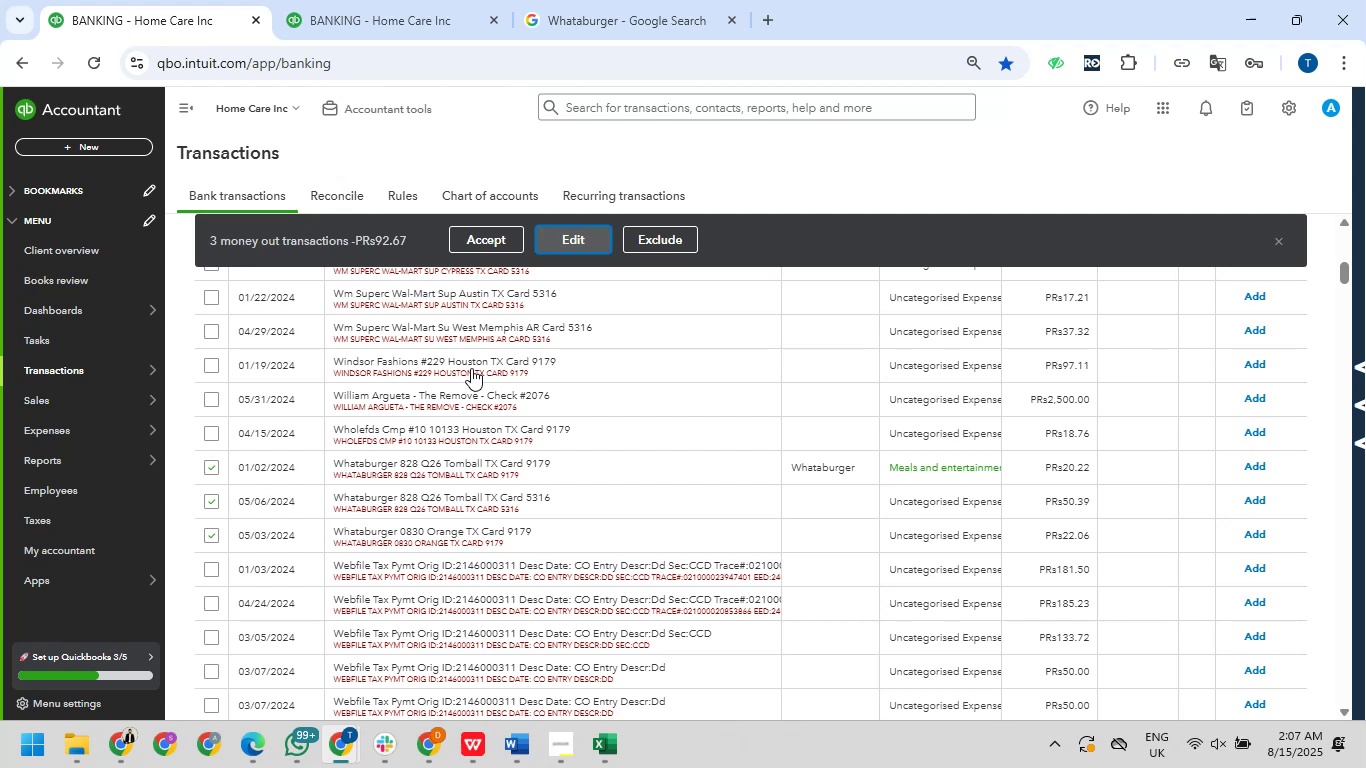 
wait(5.91)
 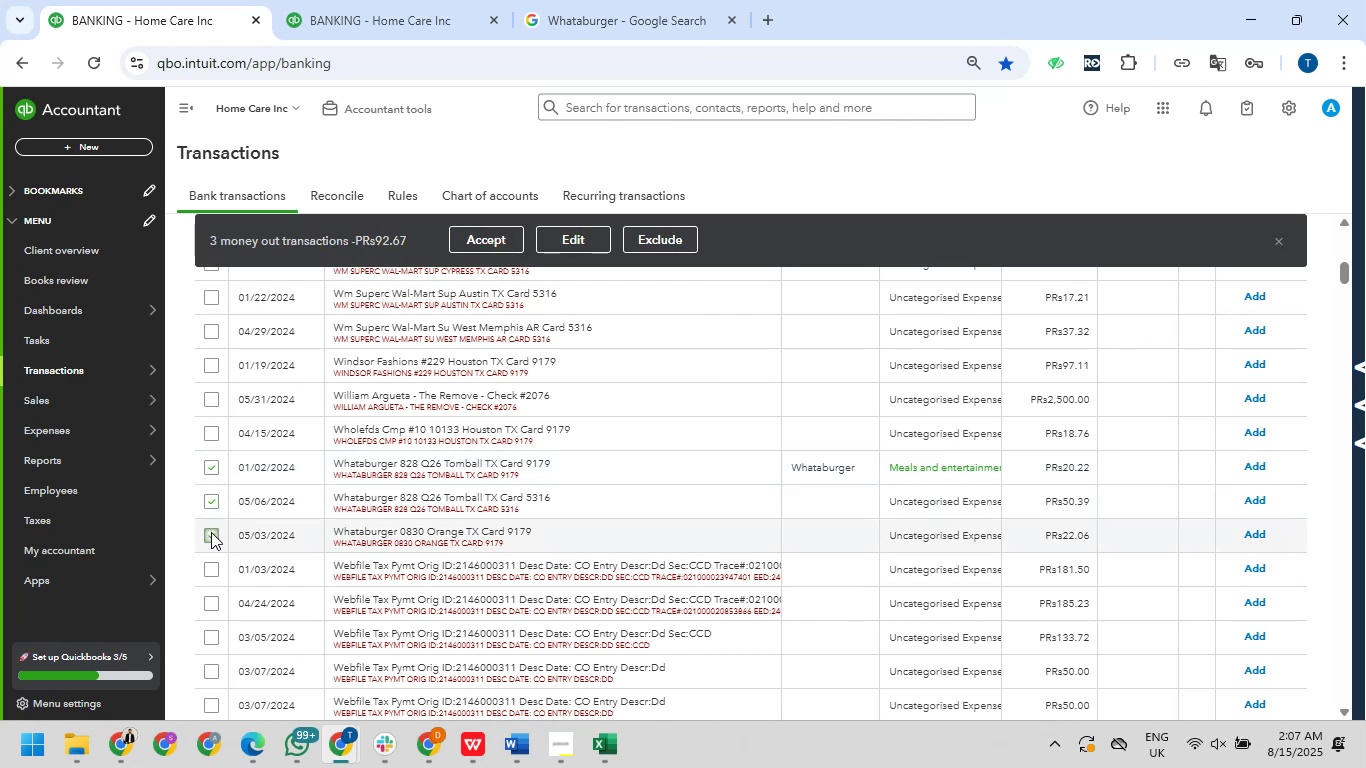 
left_click([475, 368])
 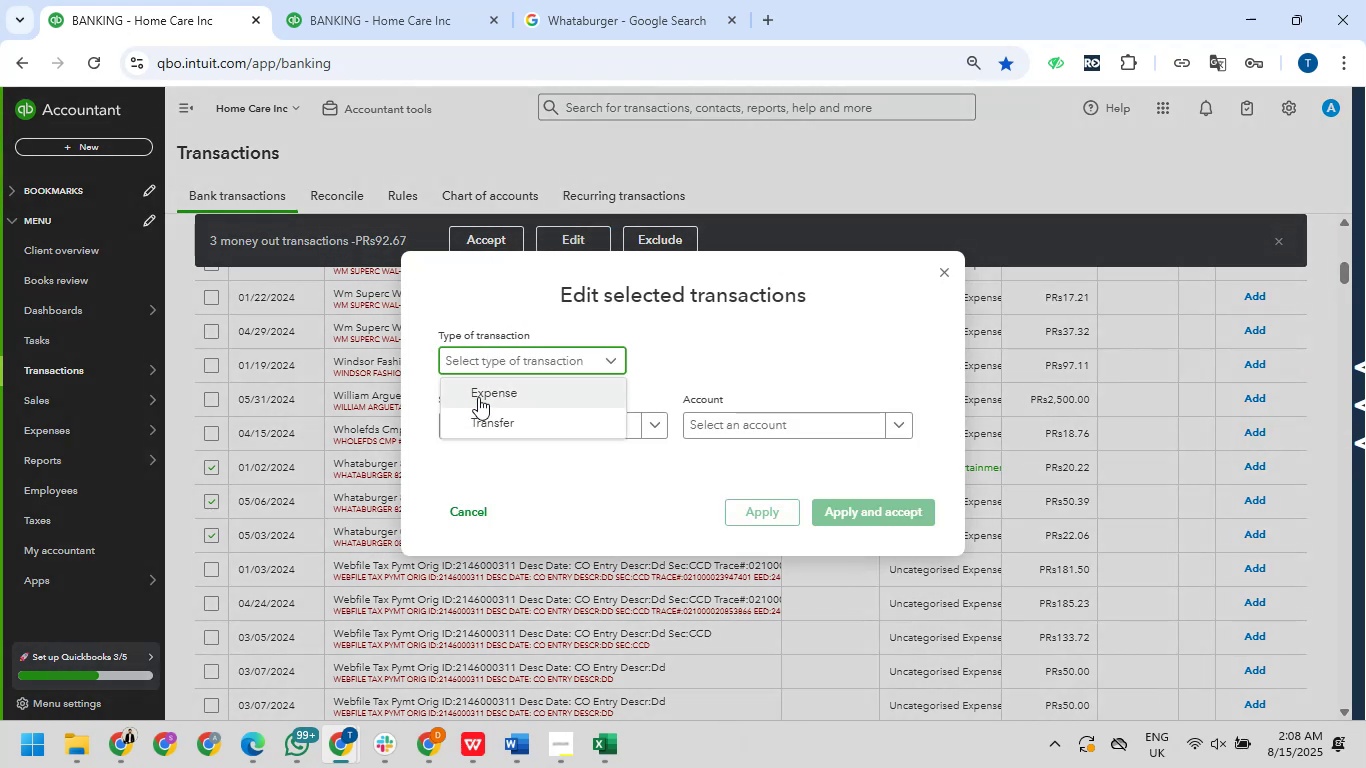 
left_click([479, 392])
 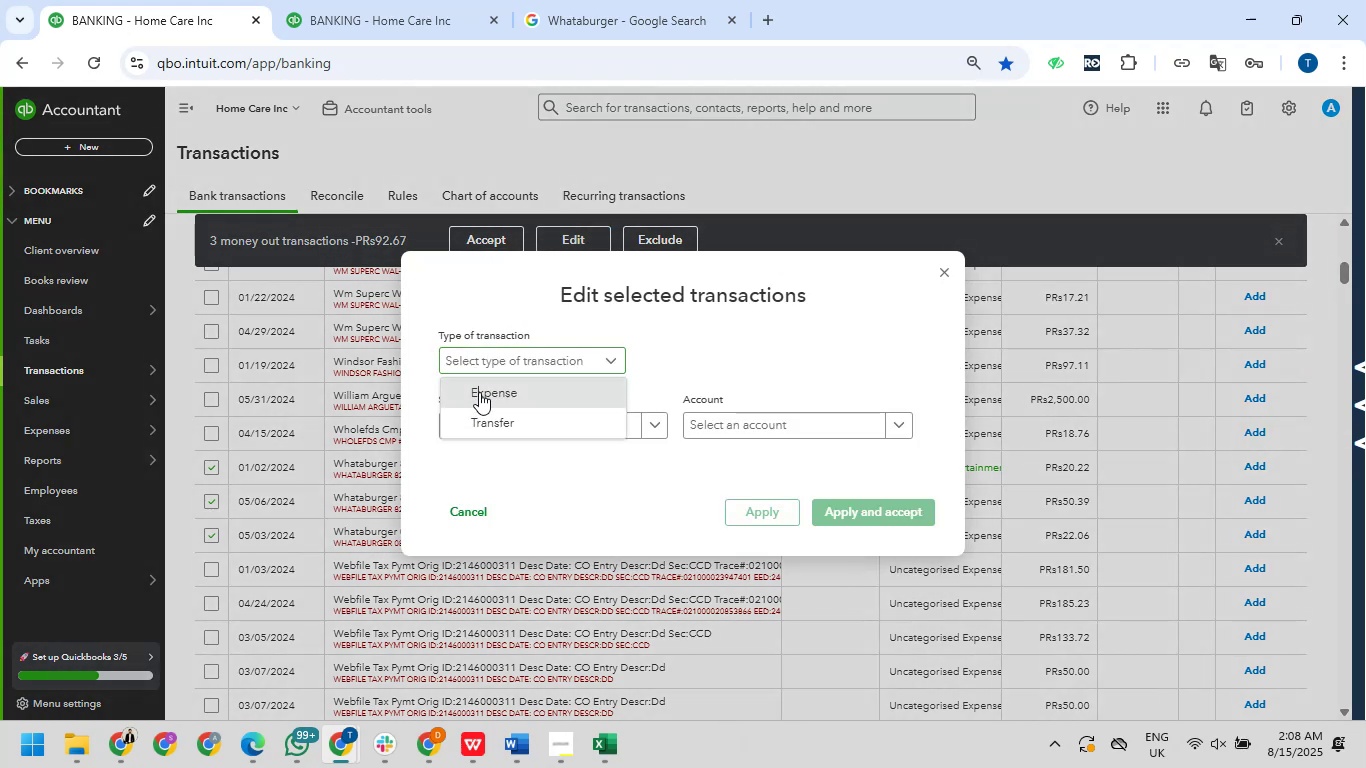 
mouse_move([502, 434])
 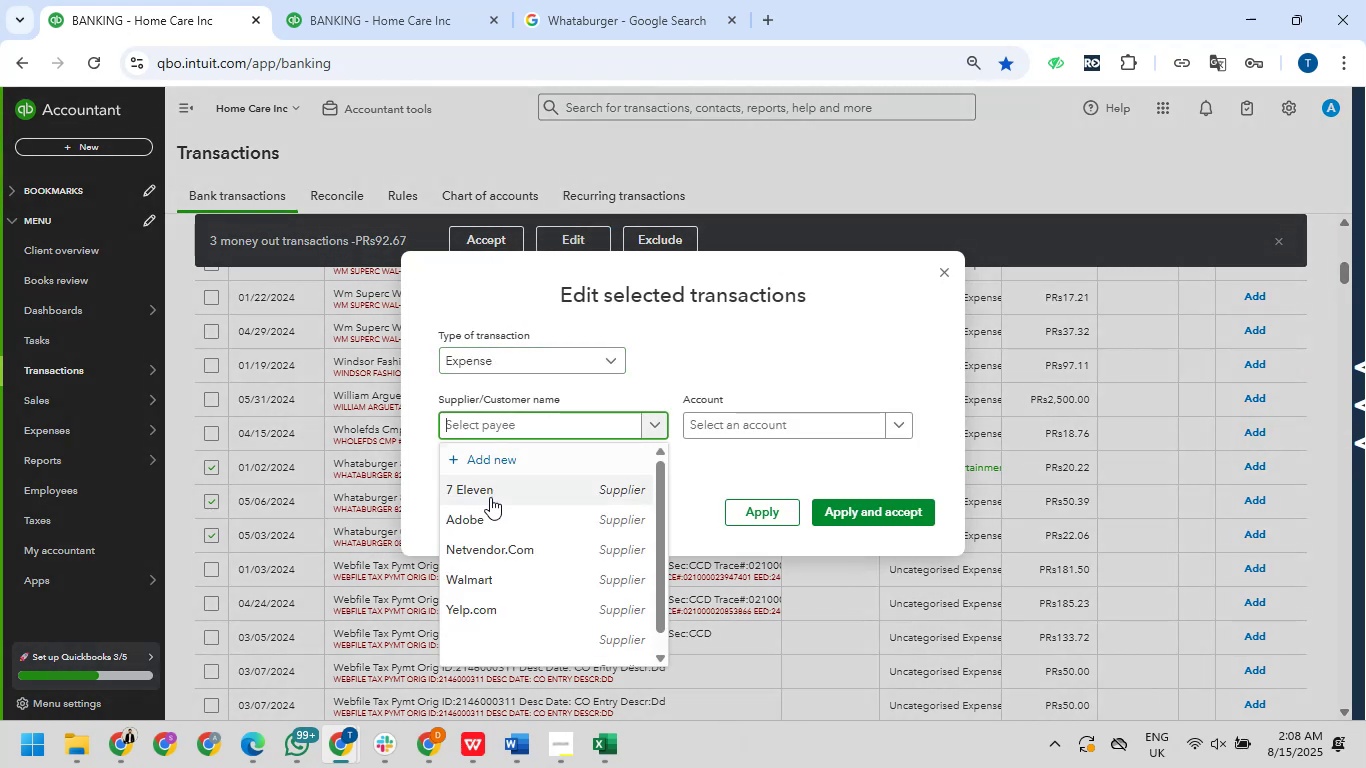 
scroll: coordinate [489, 496], scroll_direction: down, amount: 6.0
 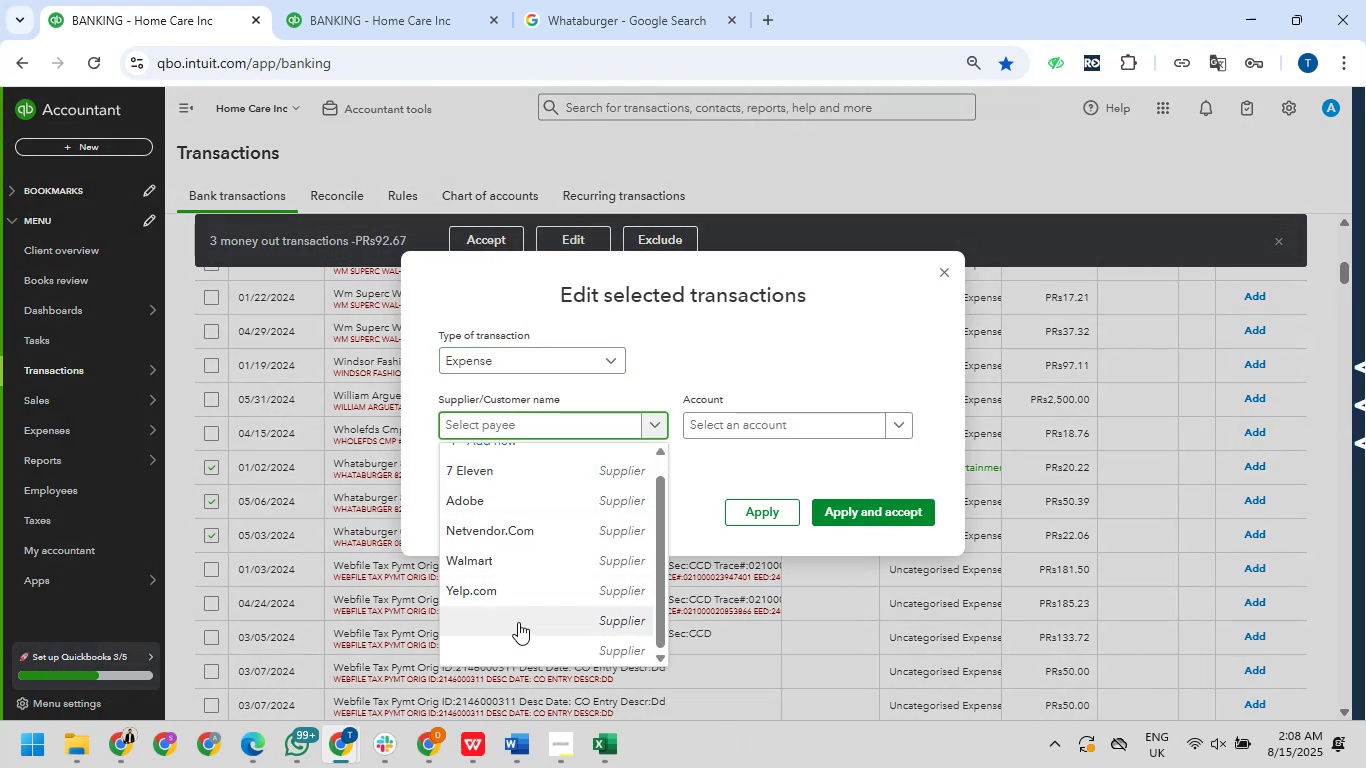 
left_click([518, 622])
 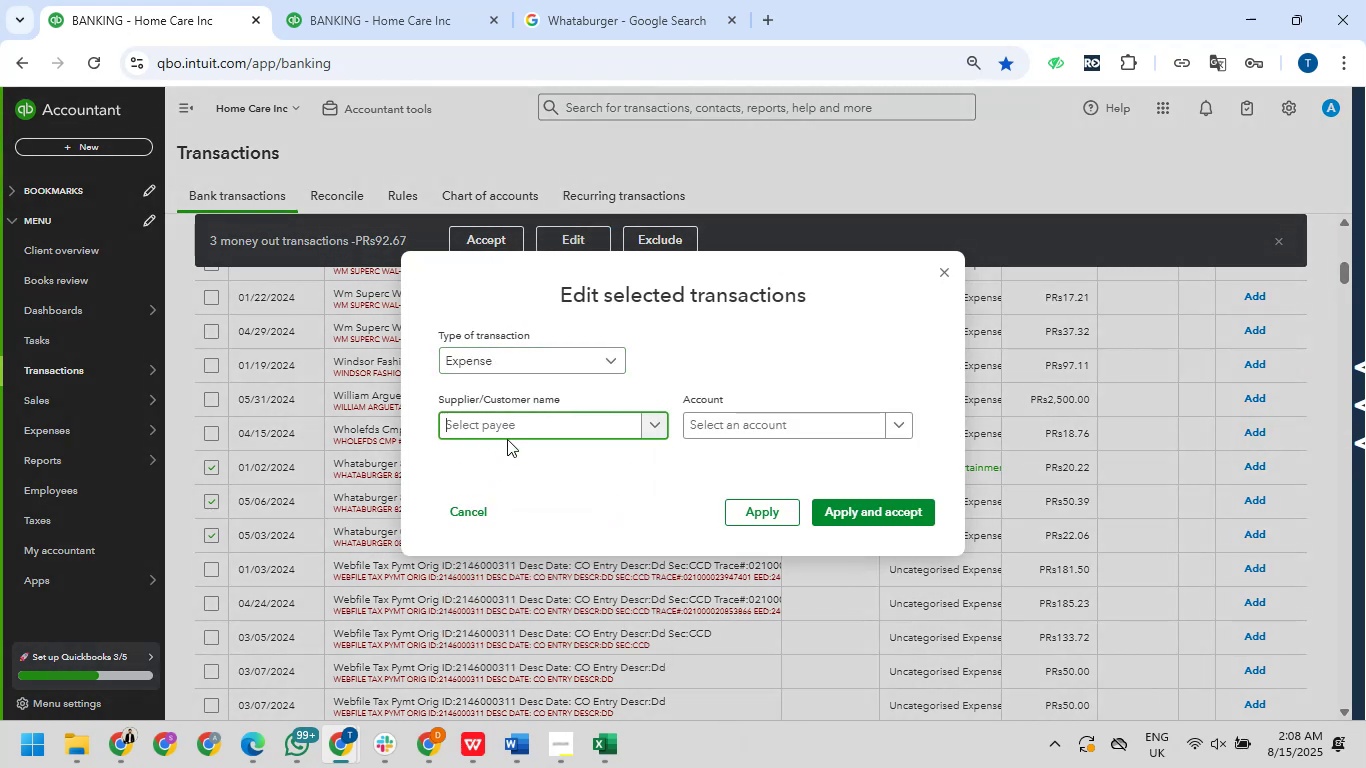 
left_click([507, 433])
 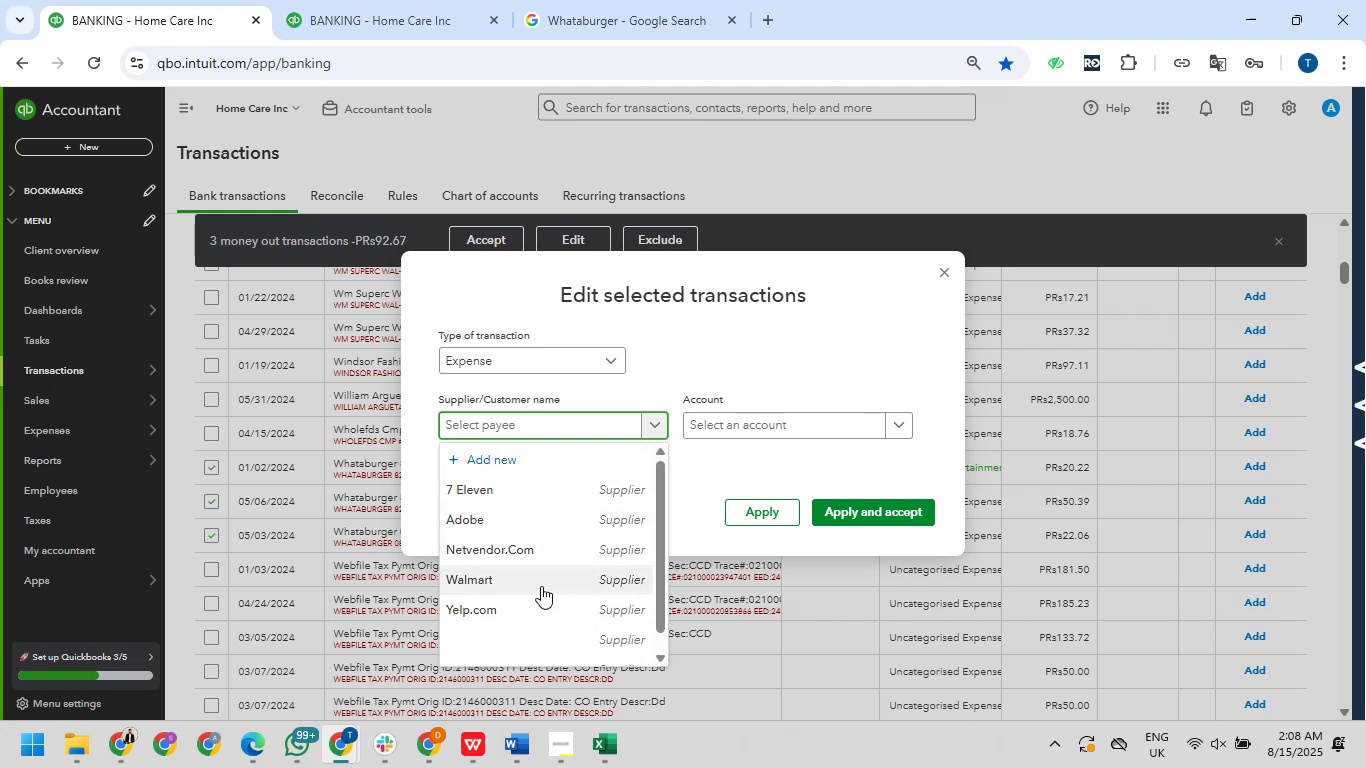 
scroll: coordinate [532, 565], scroll_direction: down, amount: 8.0
 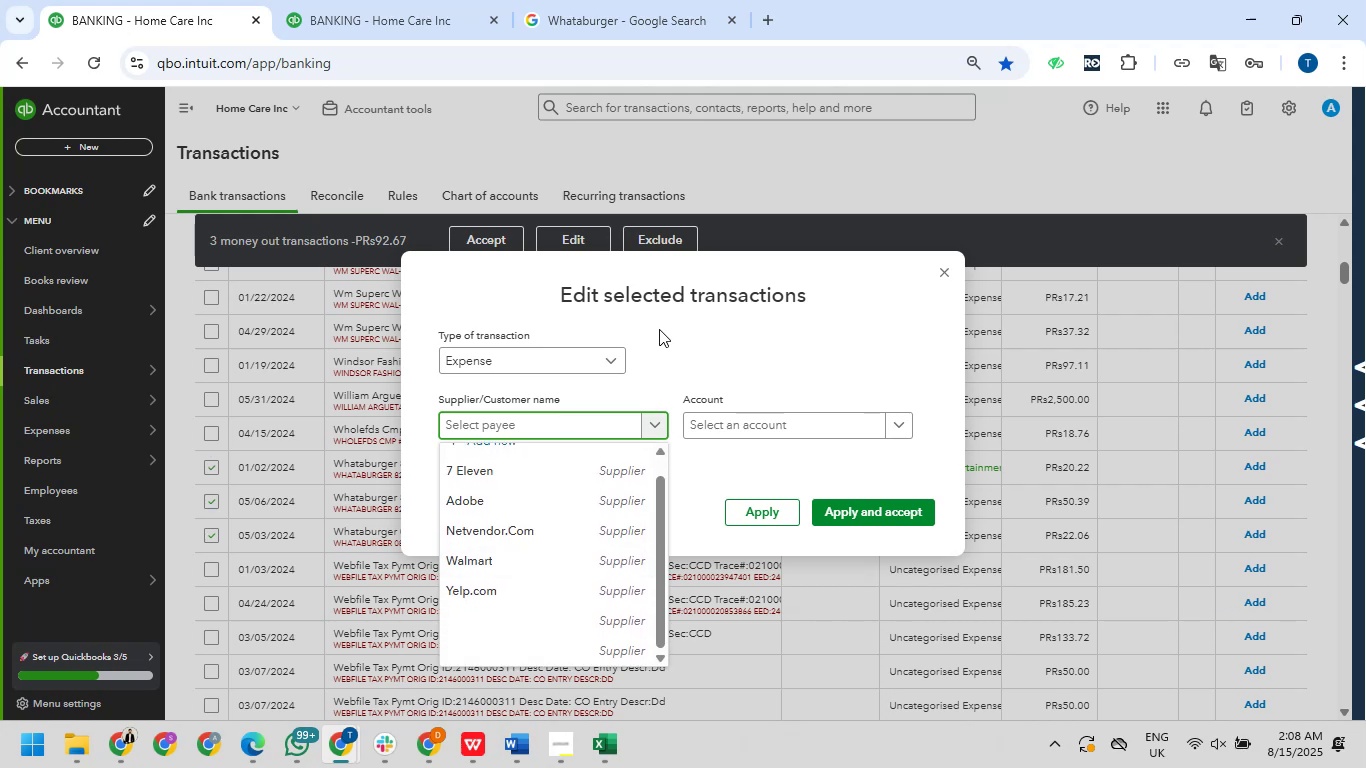 
left_click([659, 329])
 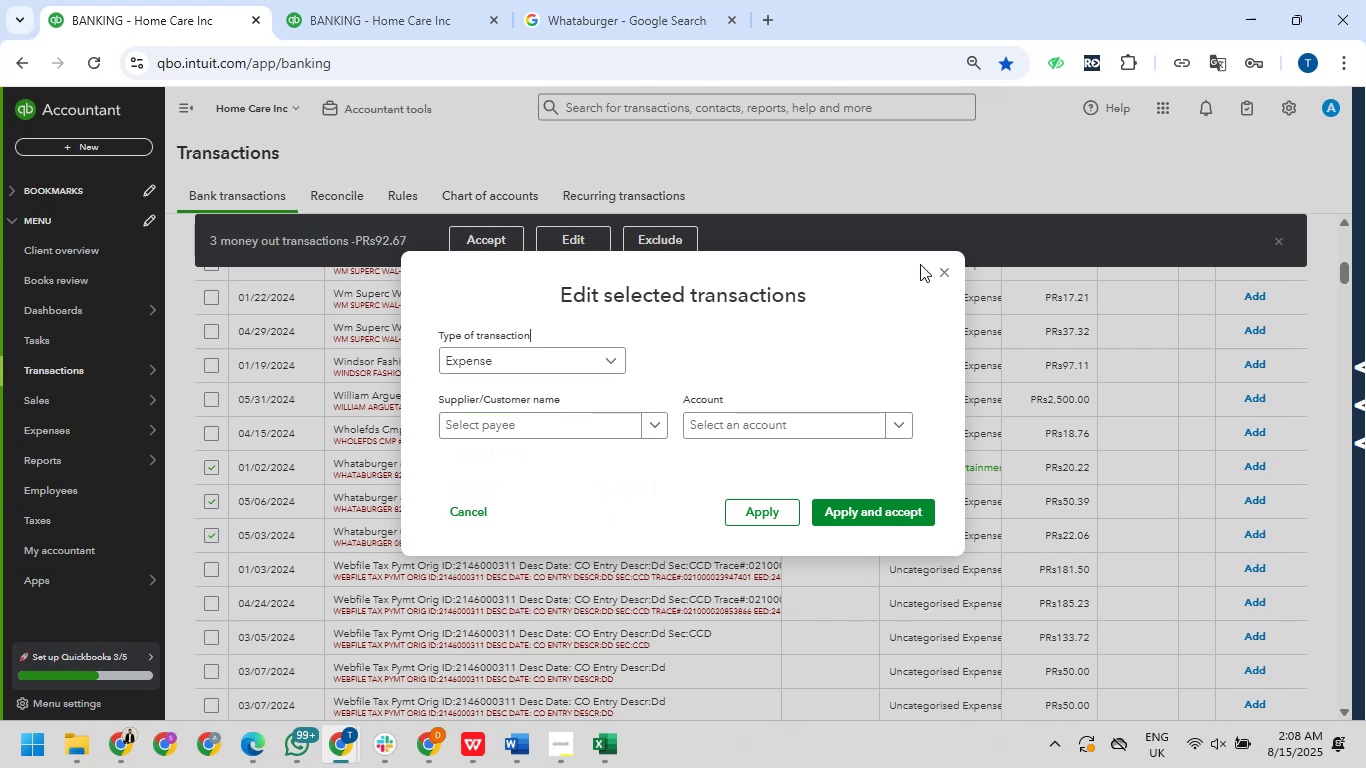 
left_click_drag(start_coordinate=[943, 266], to_coordinate=[922, 271])
 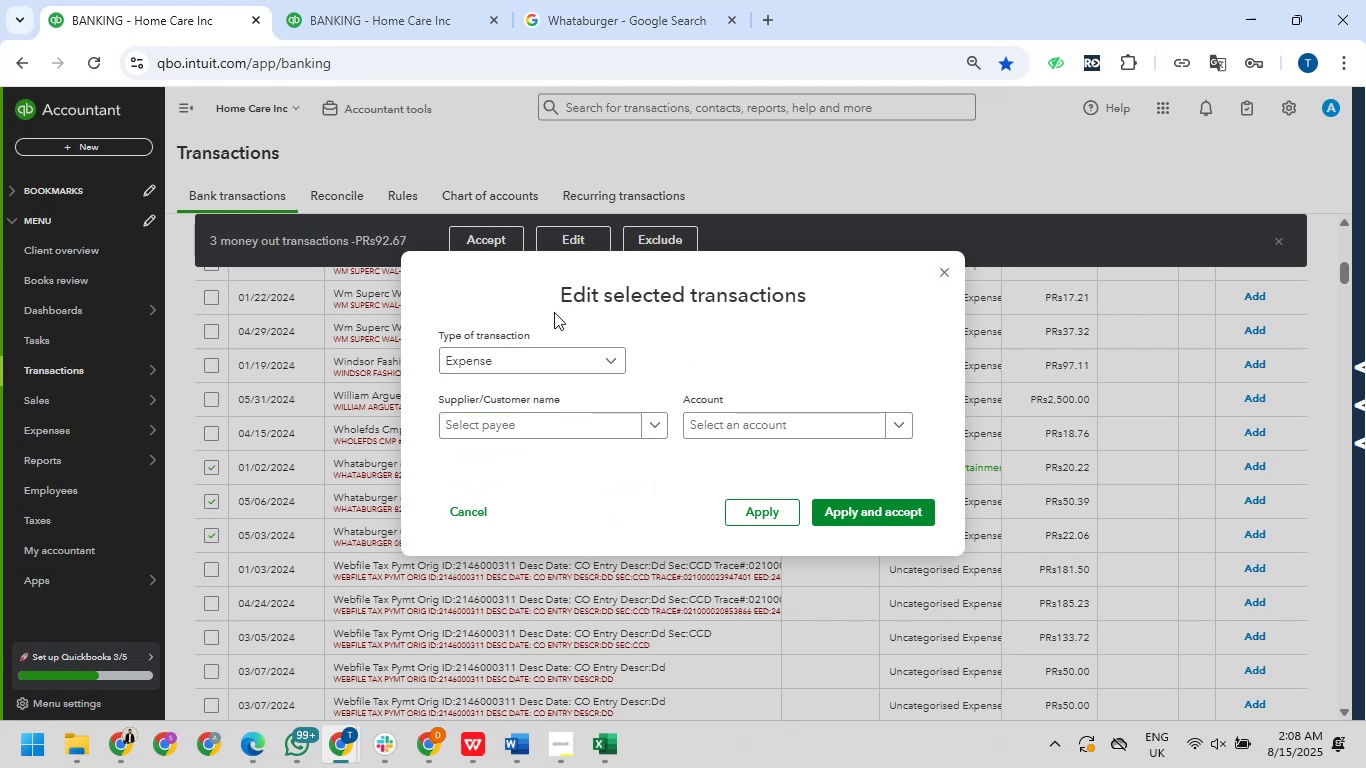 
left_click([560, 430])
 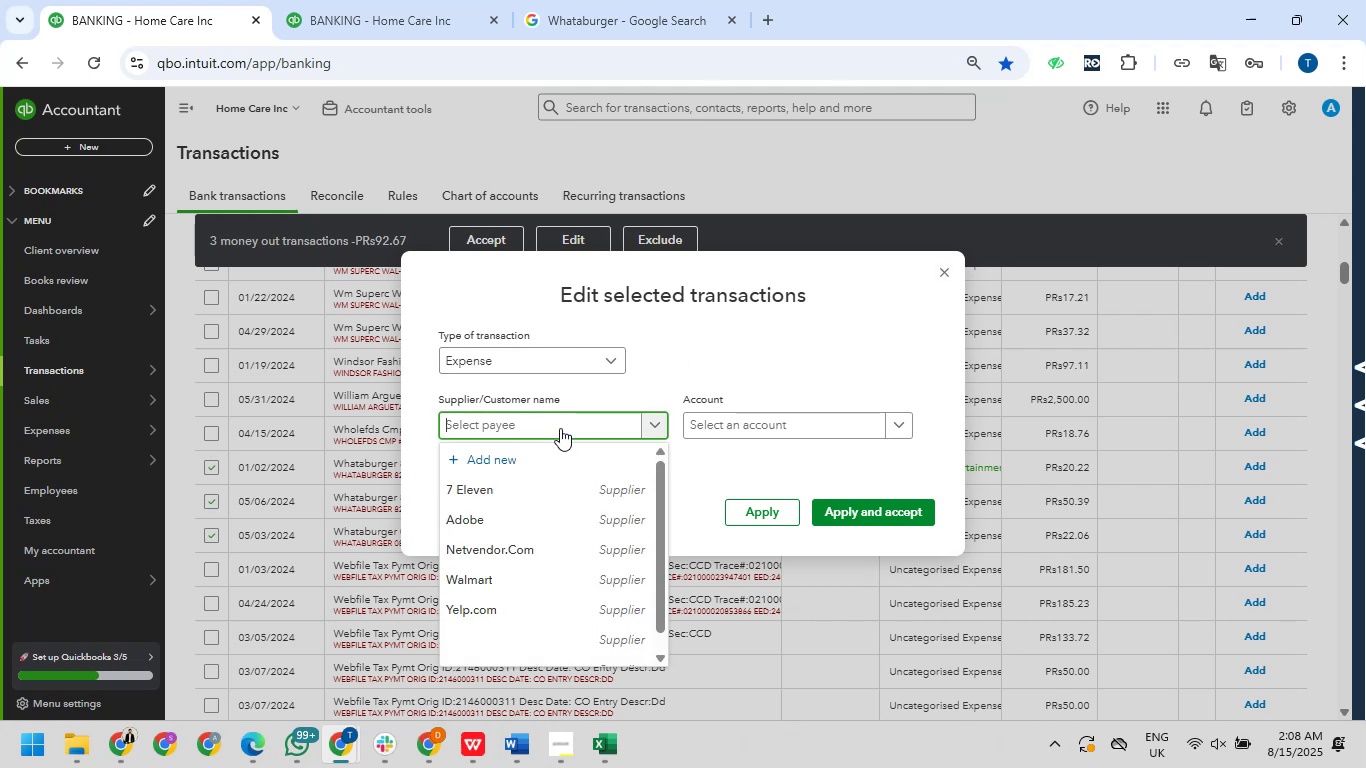 
type(wha)
 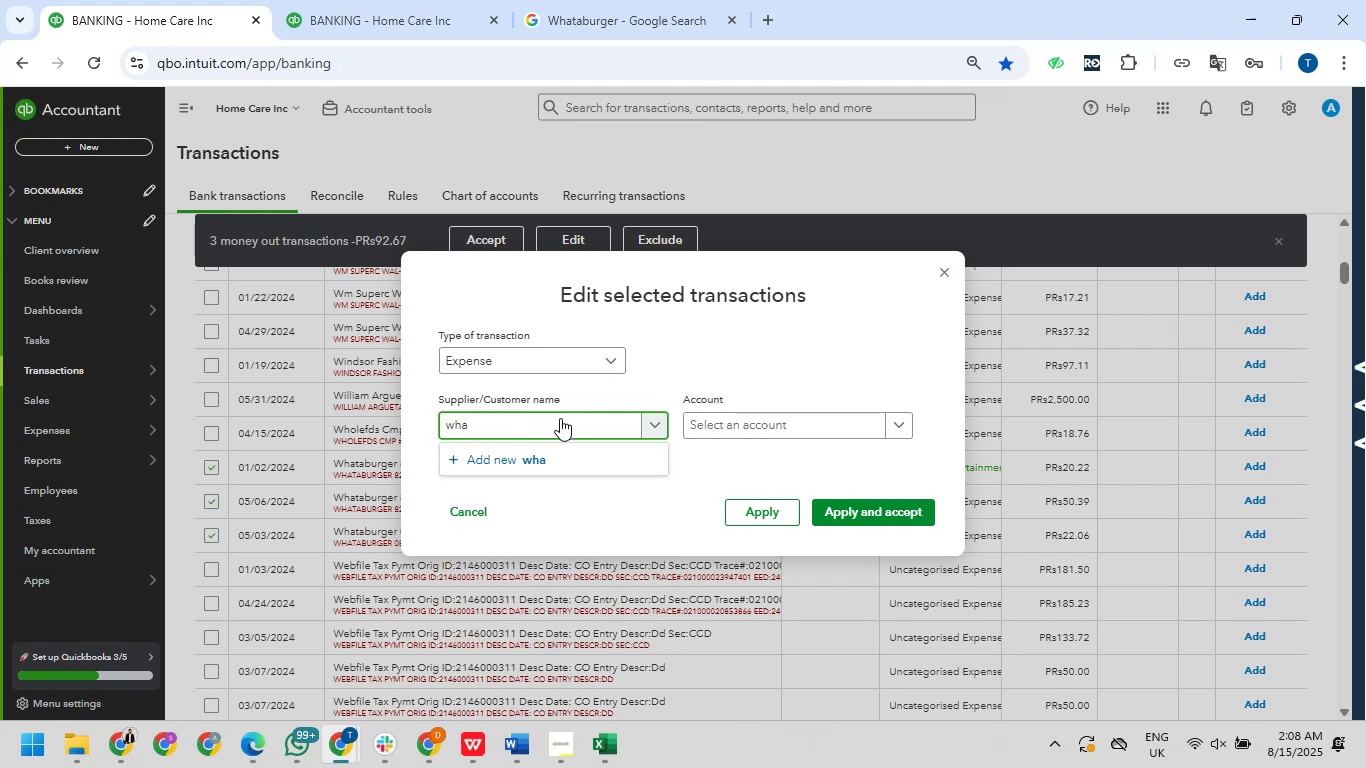 
left_click([950, 274])
 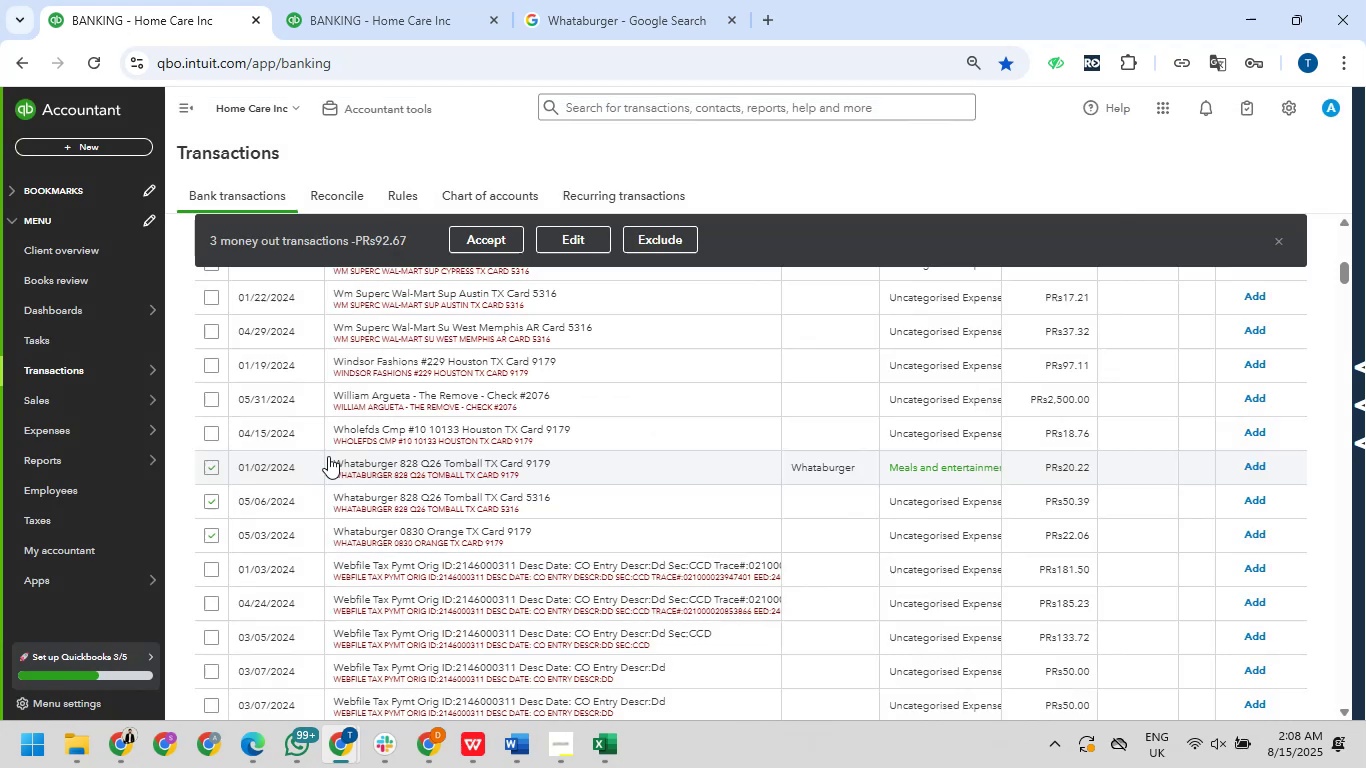 
left_click_drag(start_coordinate=[332, 459], to_coordinate=[398, 465])
 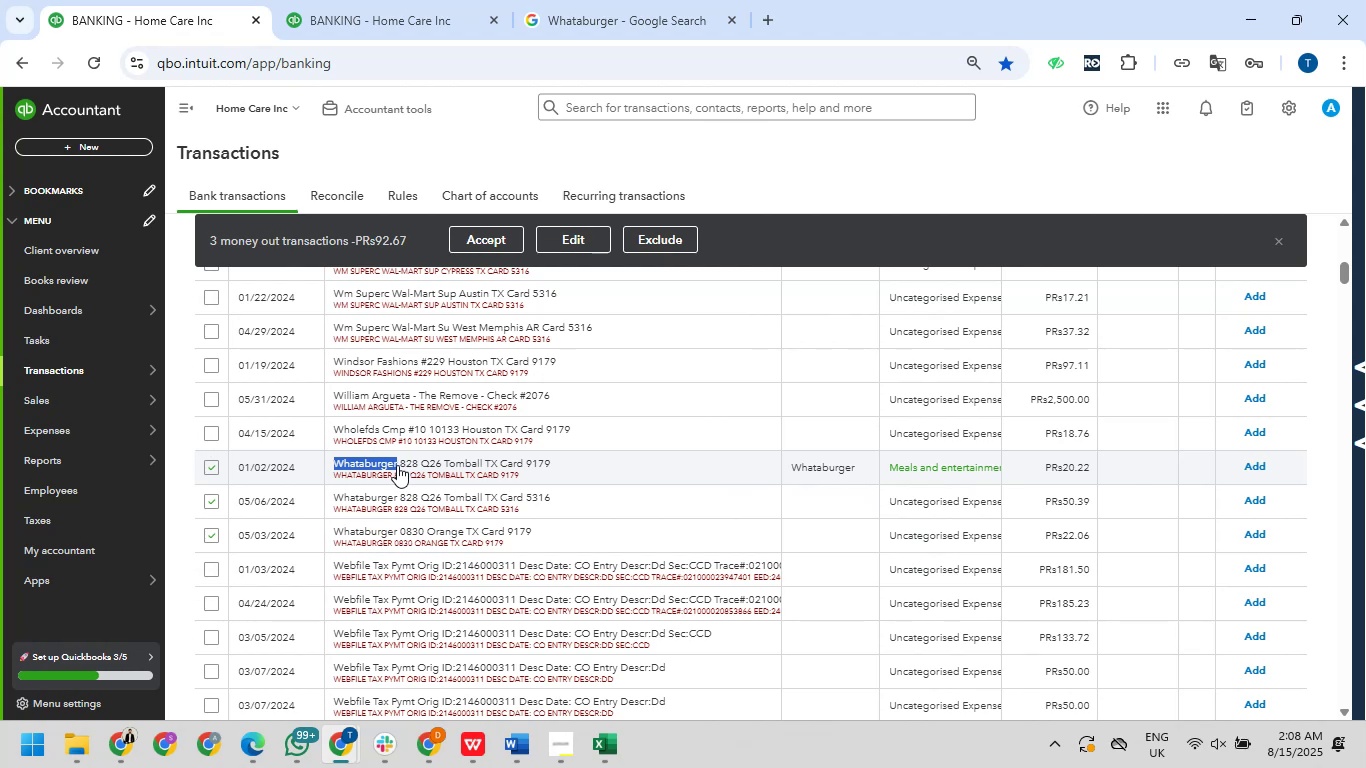 
key(Control+C)
 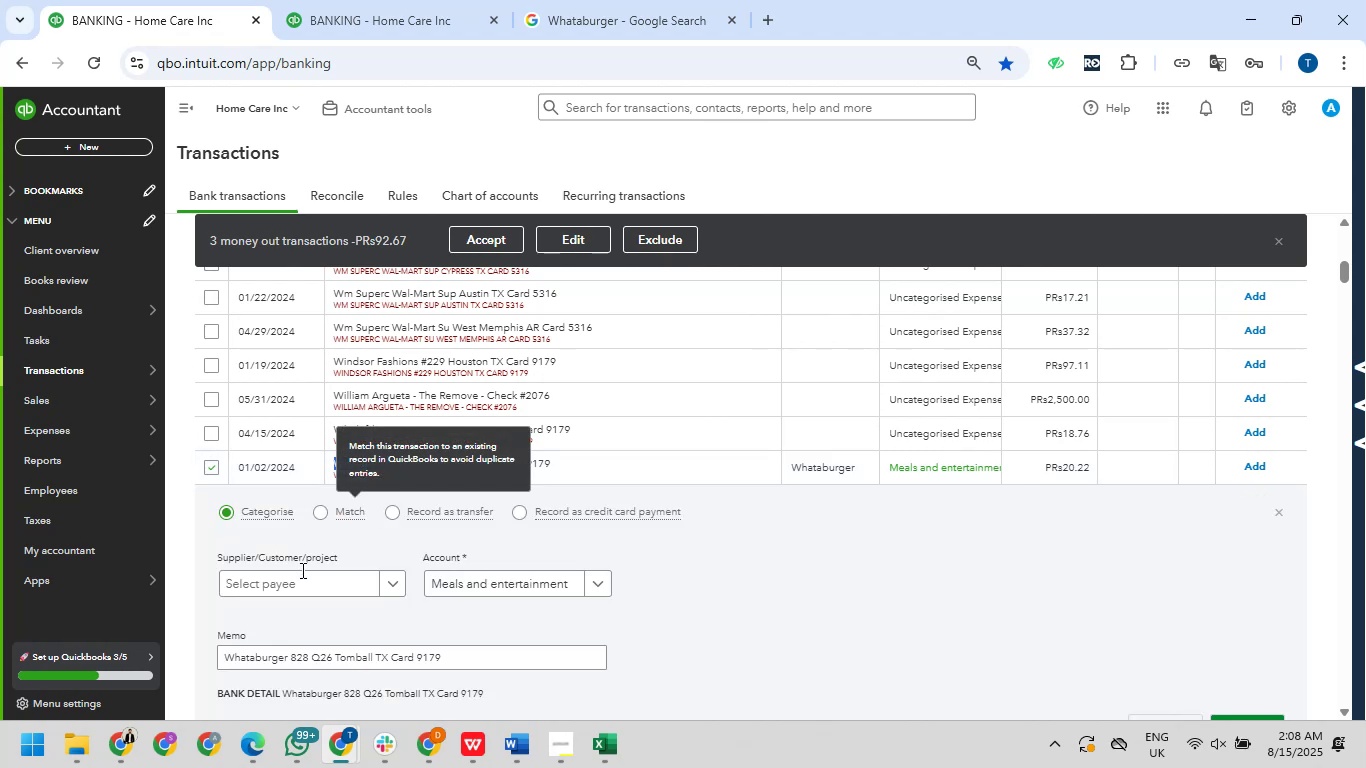 
left_click([292, 579])
 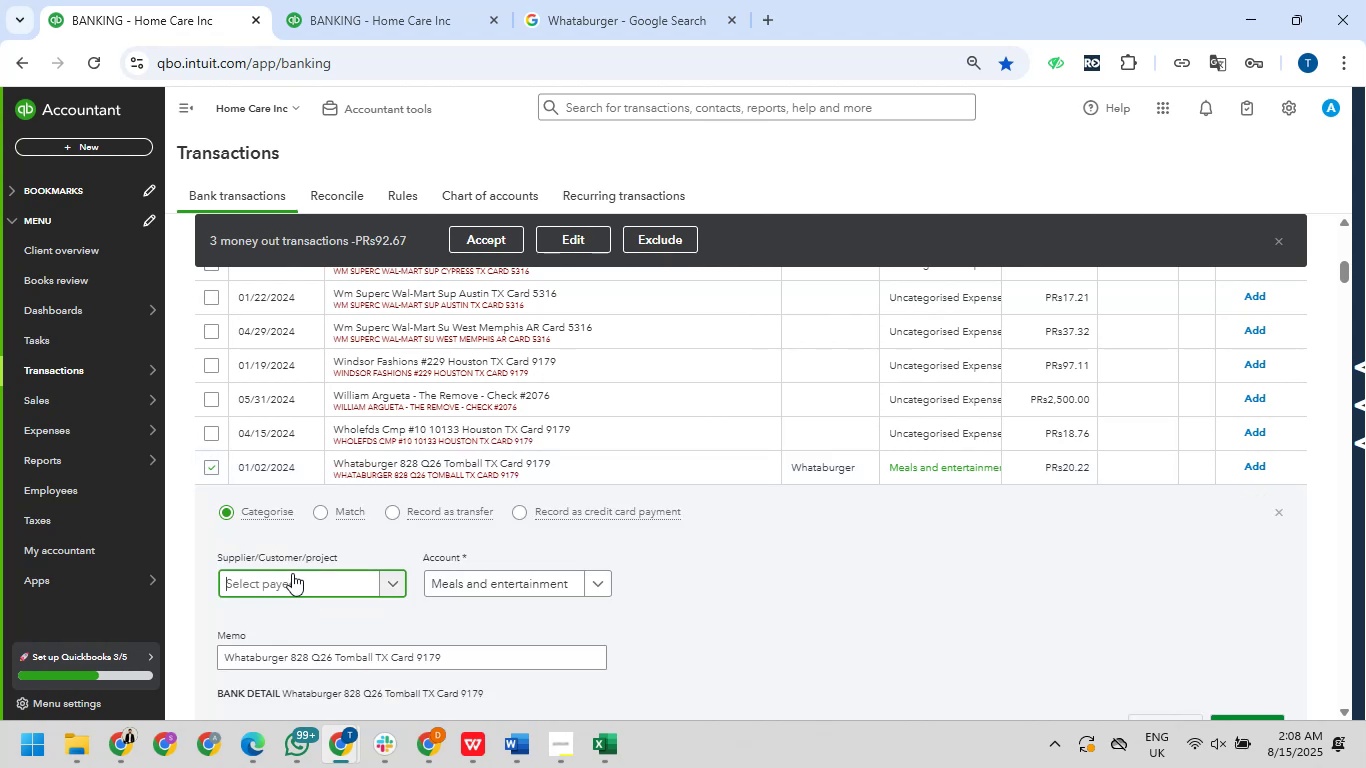 
key(Control+V)
 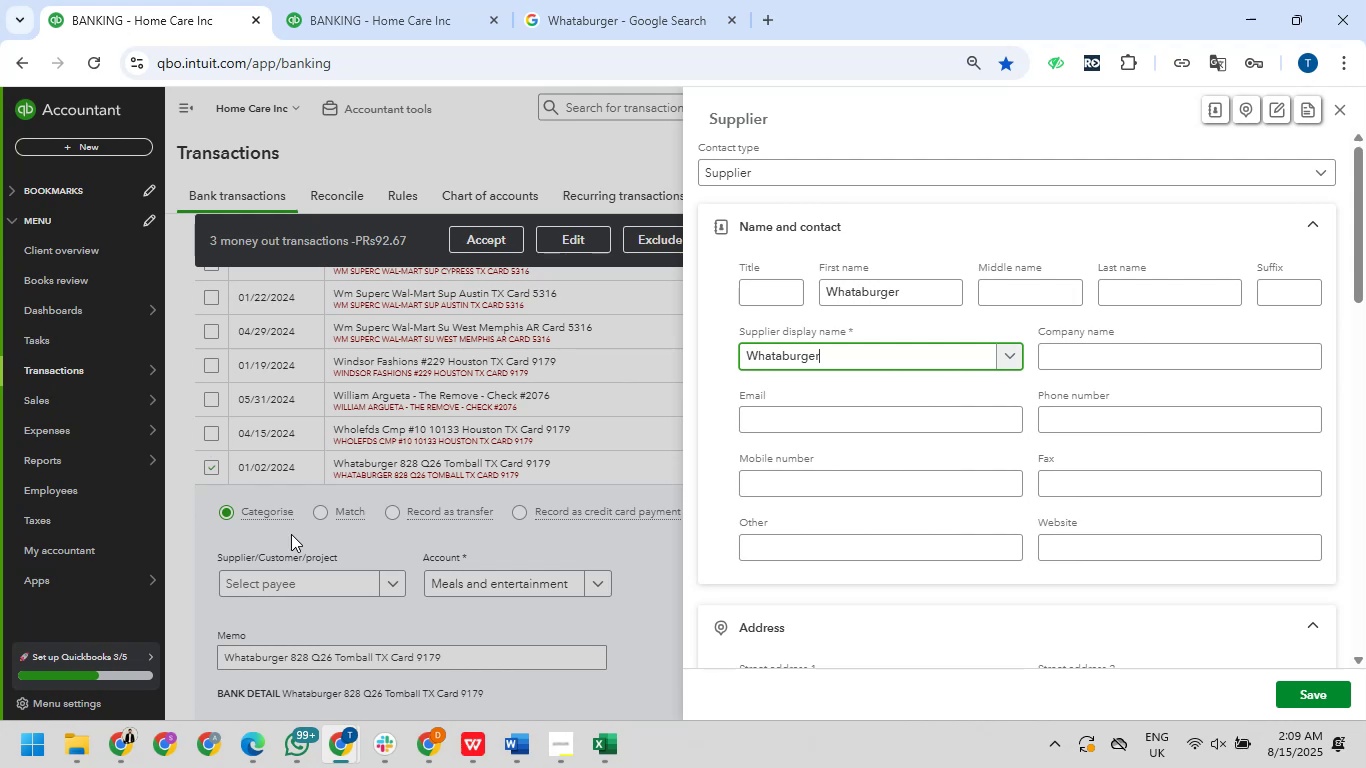 
wait(39.4)
 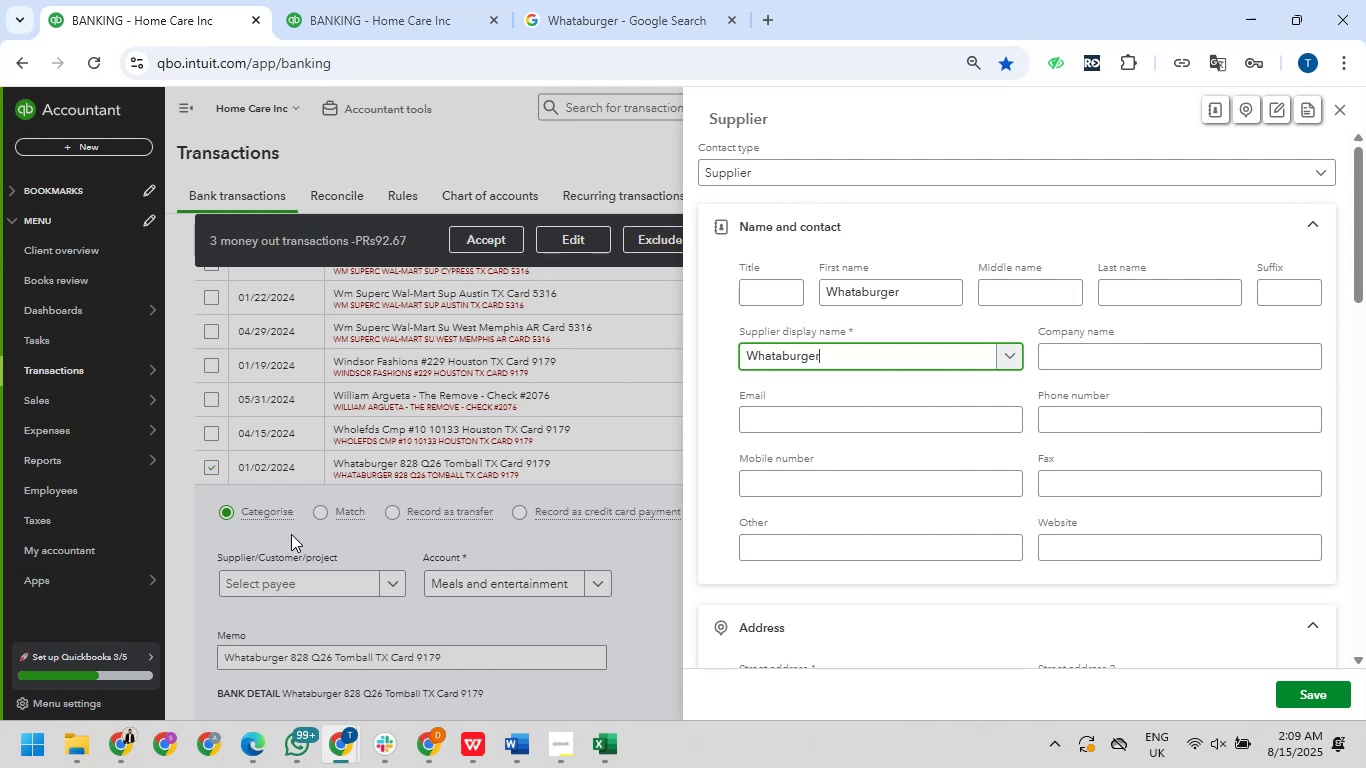 
left_click([1318, 696])
 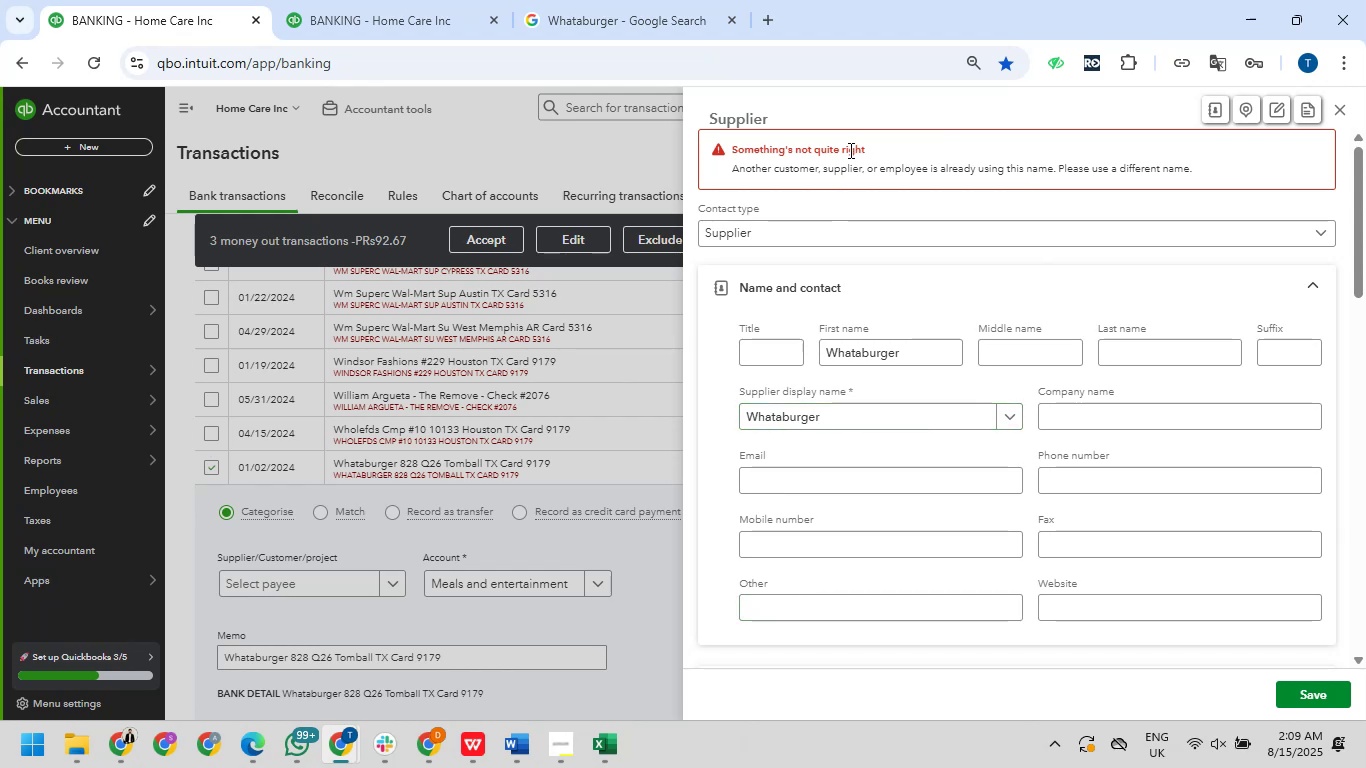 
wait(29.46)
 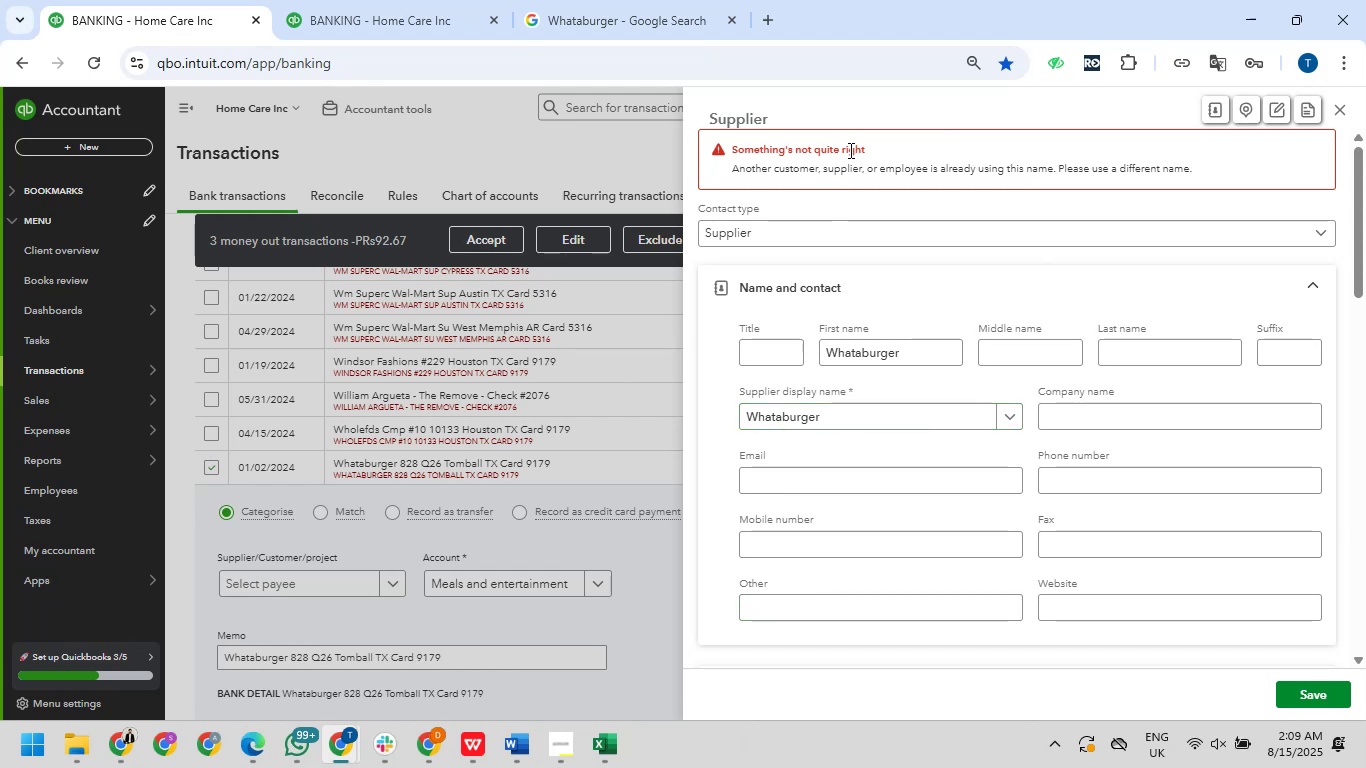 
left_click([1345, 114])
 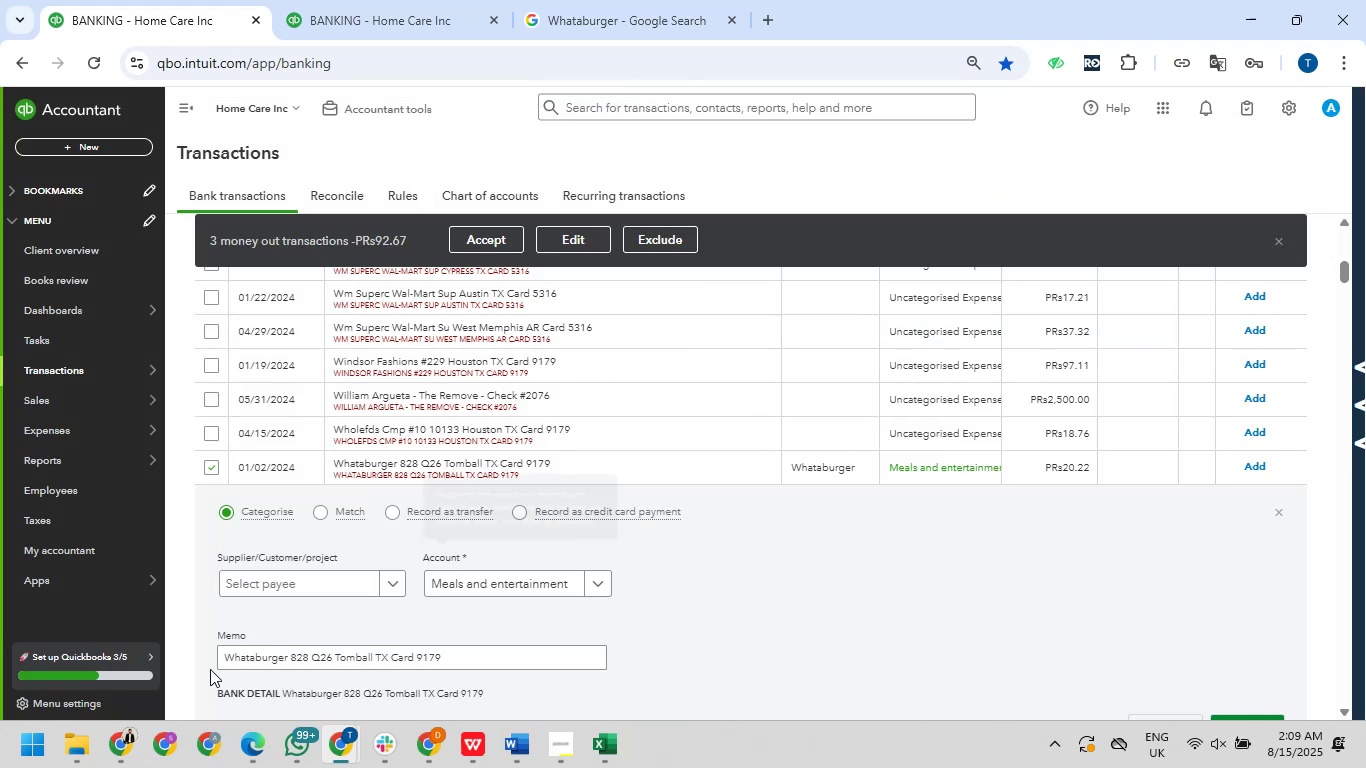 
mouse_move([300, 604])
 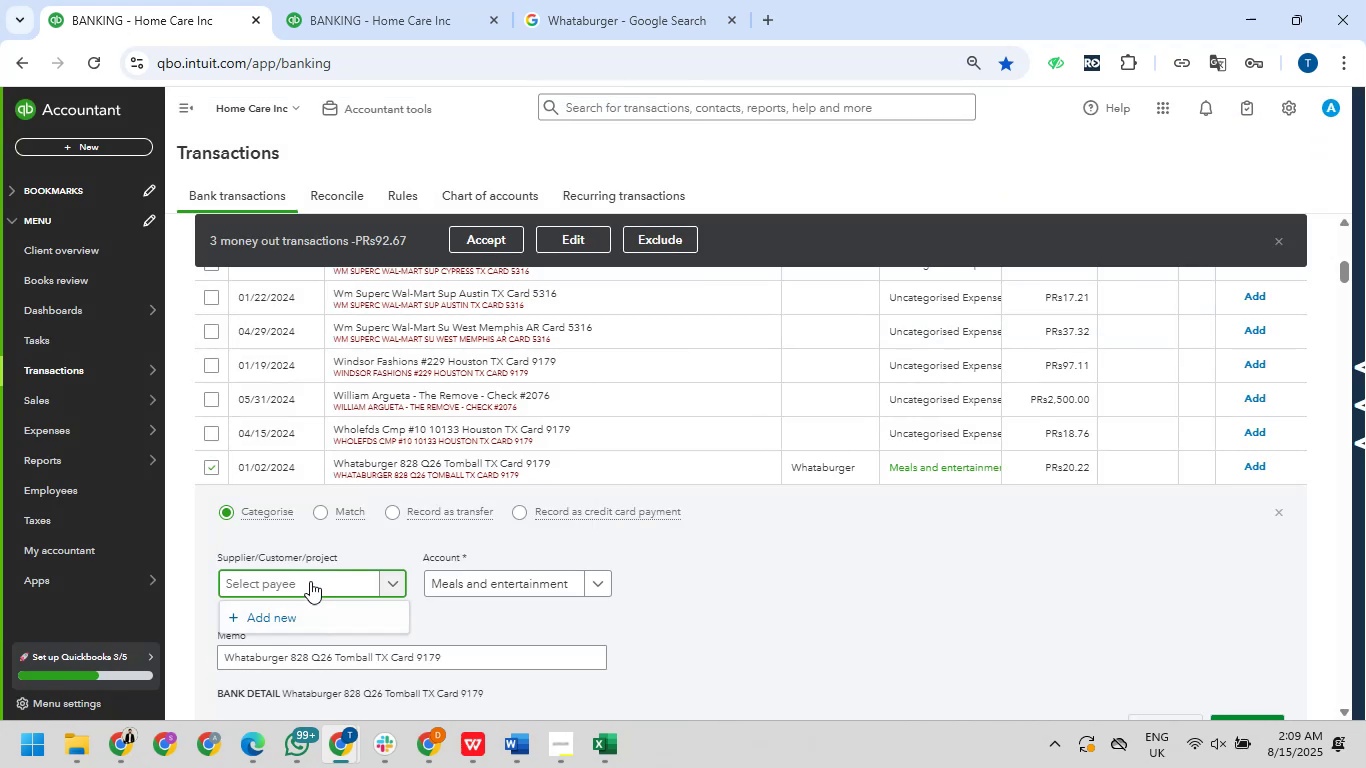 
left_click([310, 581])
 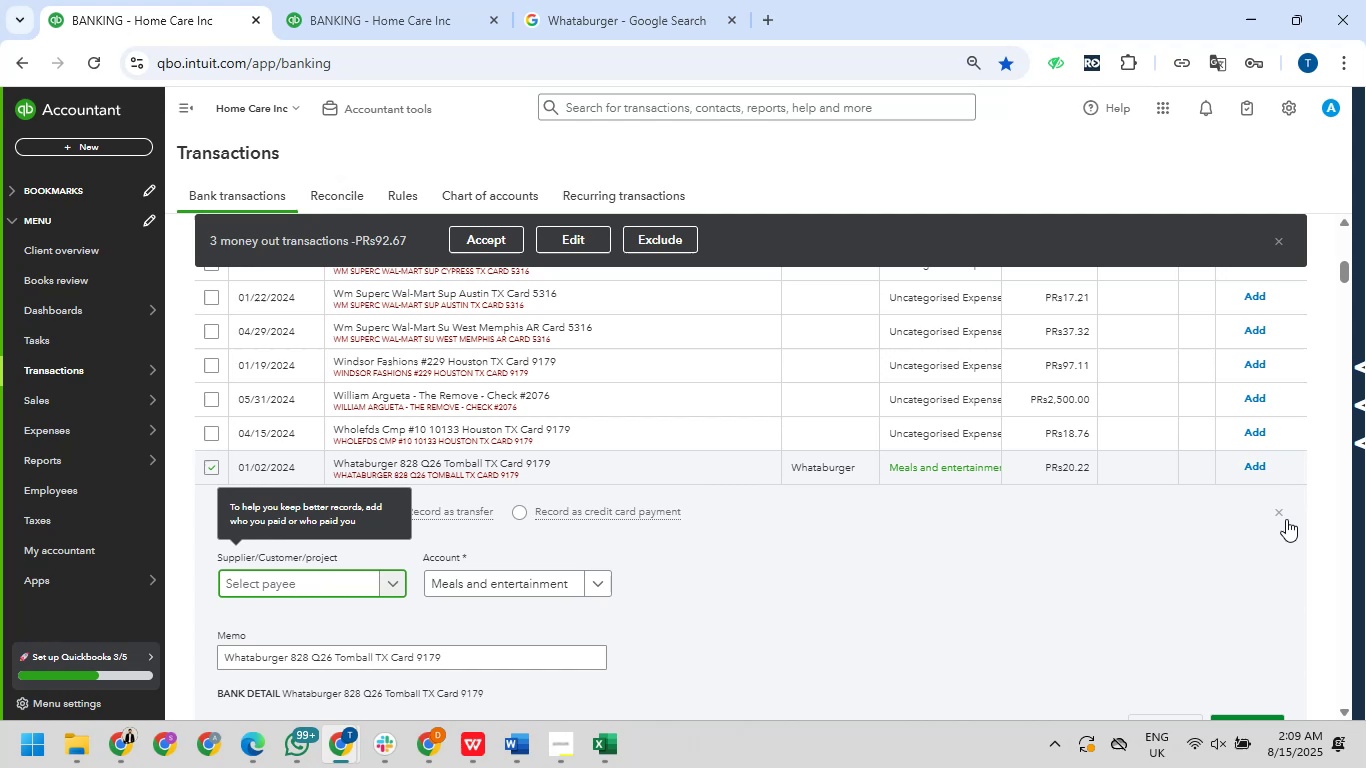 
left_click([1282, 516])
 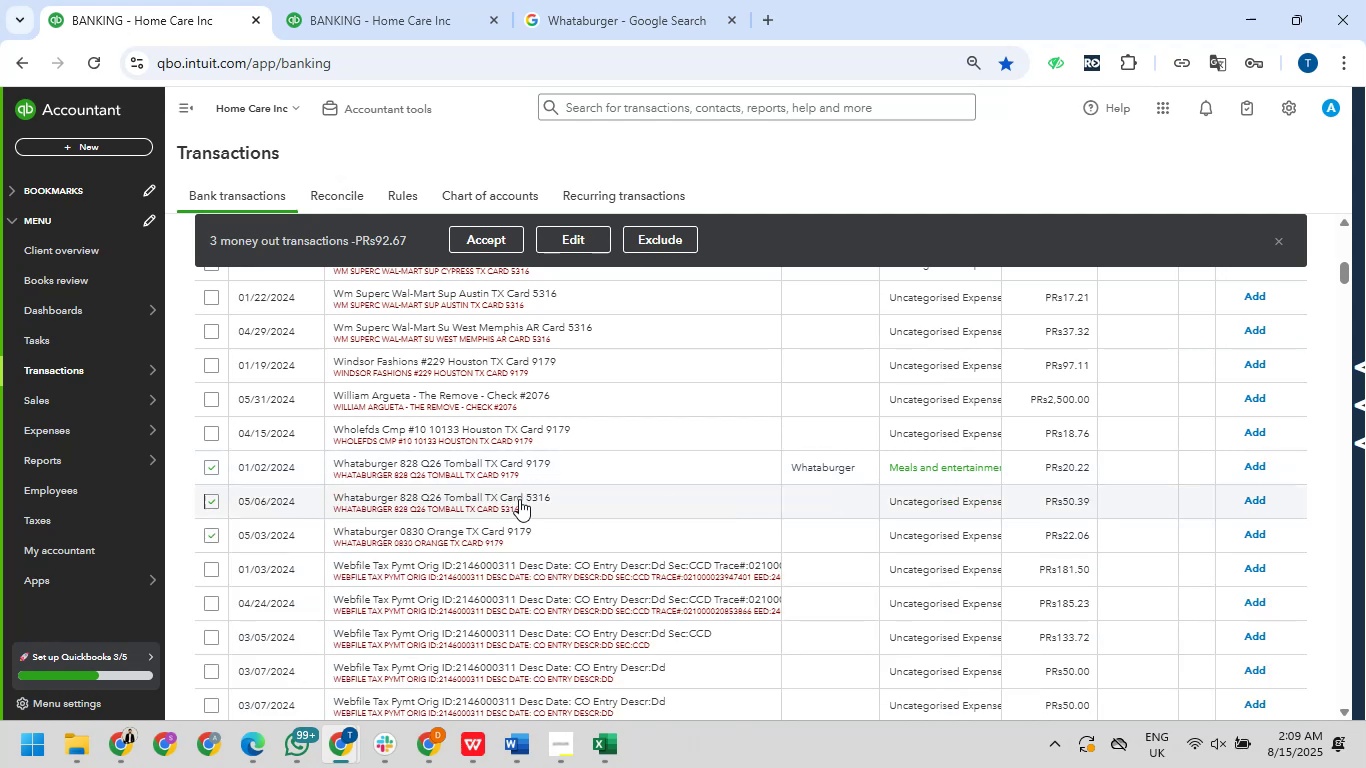 
left_click([508, 476])
 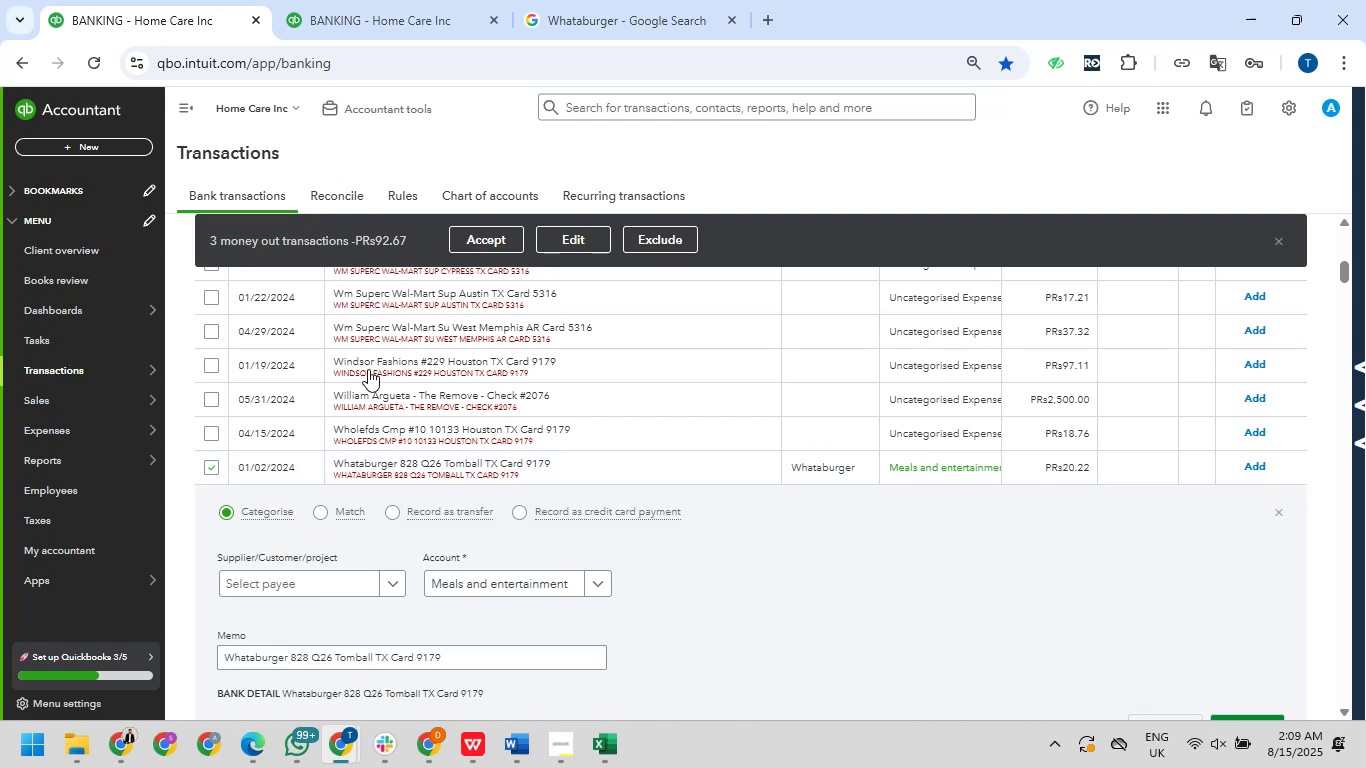 
left_click([587, 238])
 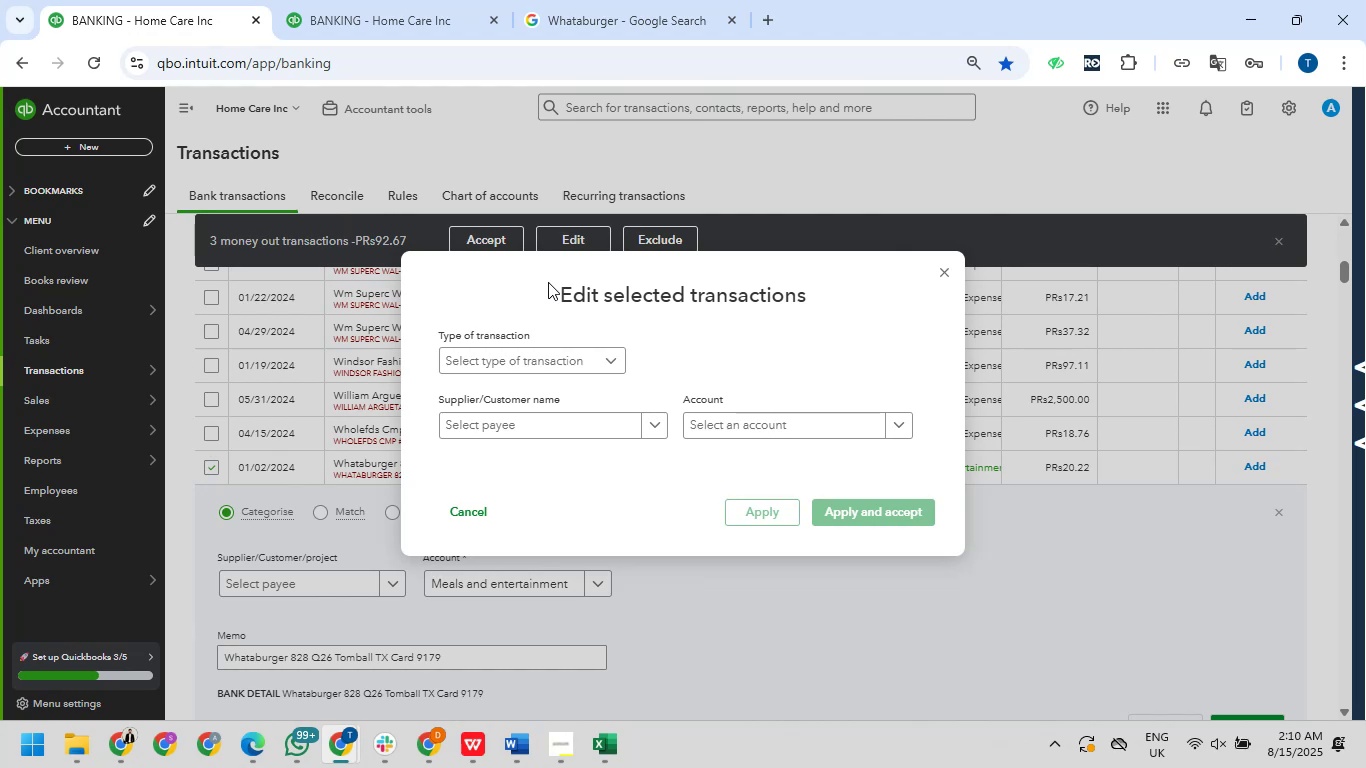 
wait(14.39)
 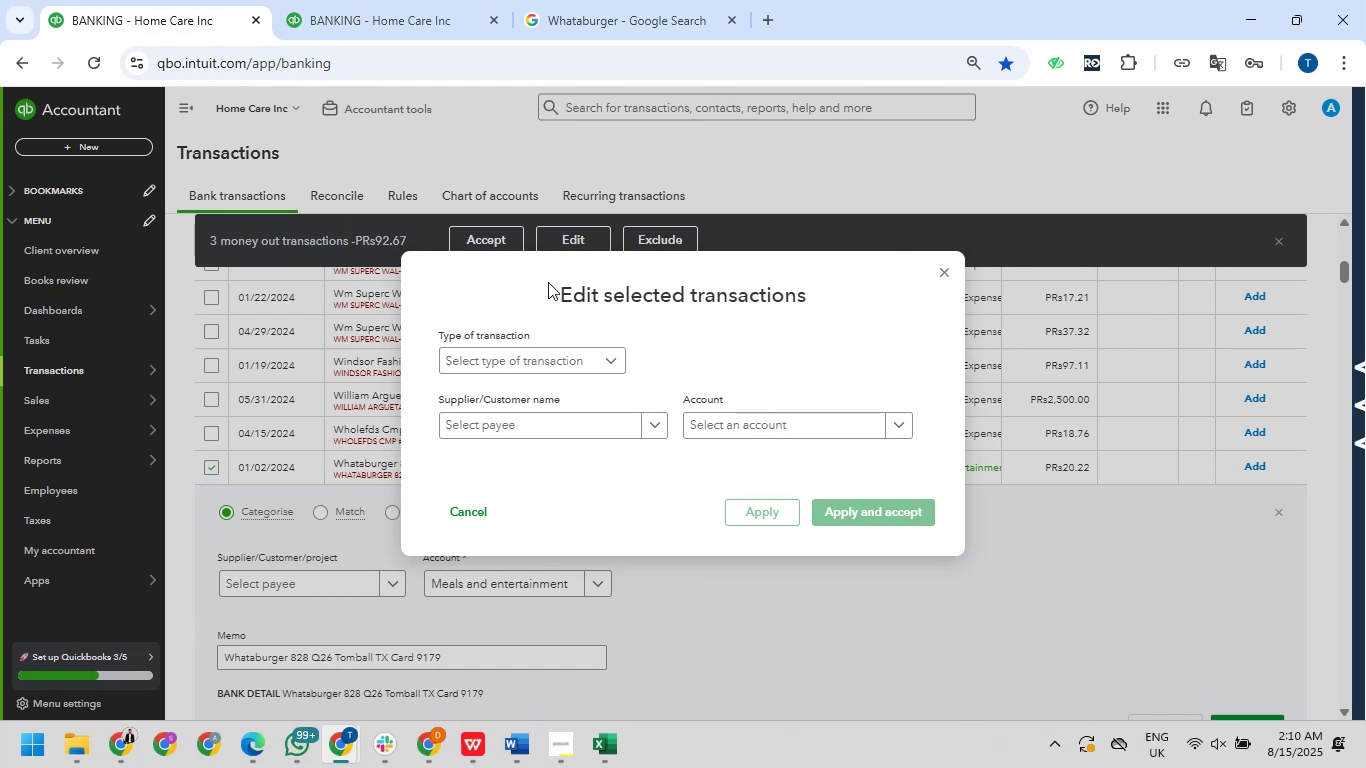 
left_click([585, 366])
 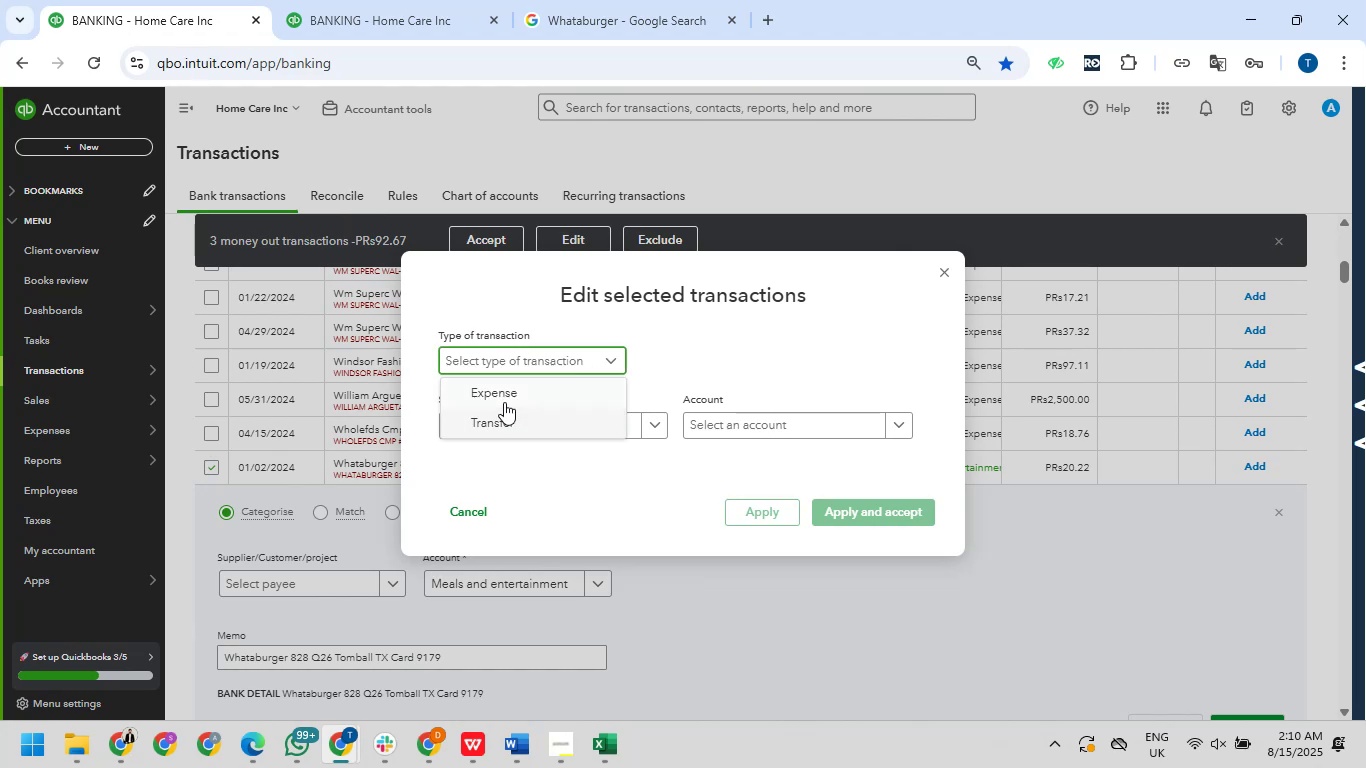 
left_click([501, 396])
 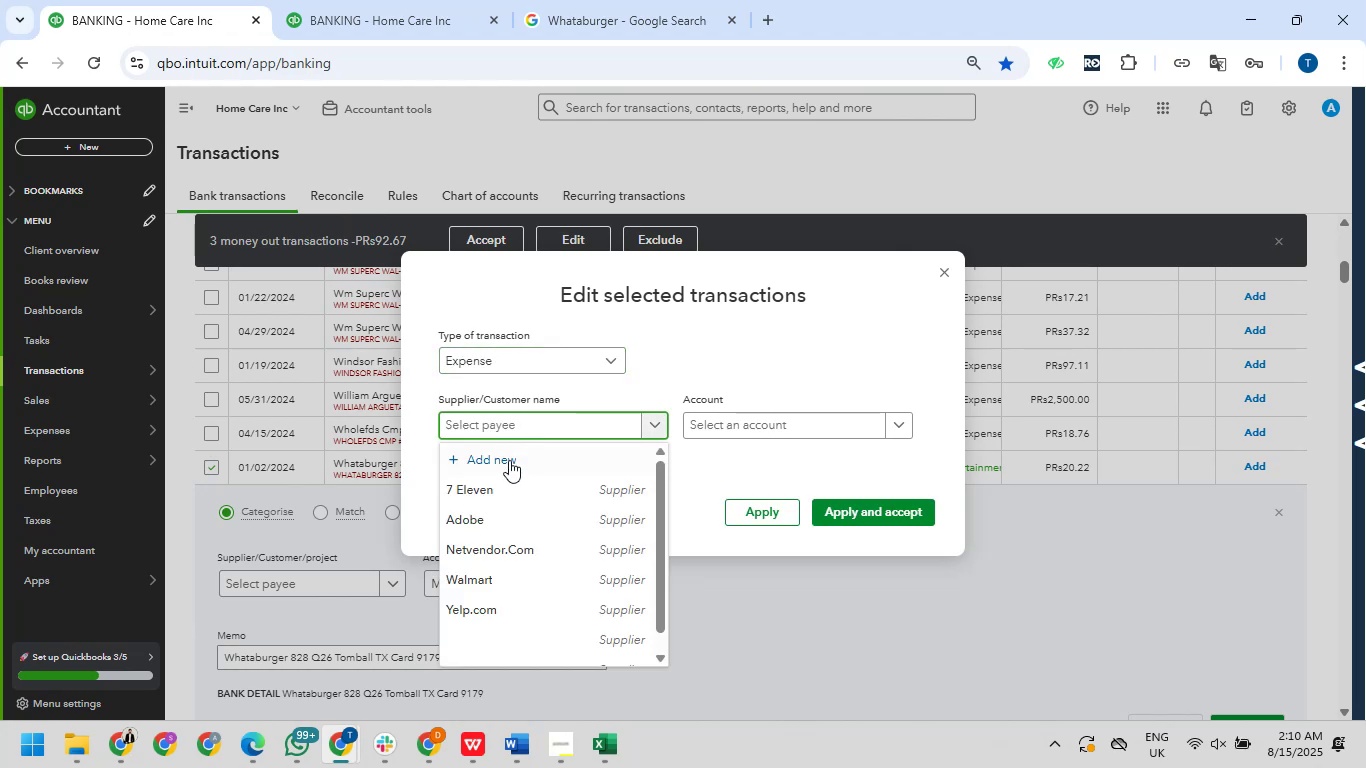 
scroll: coordinate [523, 507], scroll_direction: down, amount: 8.0
 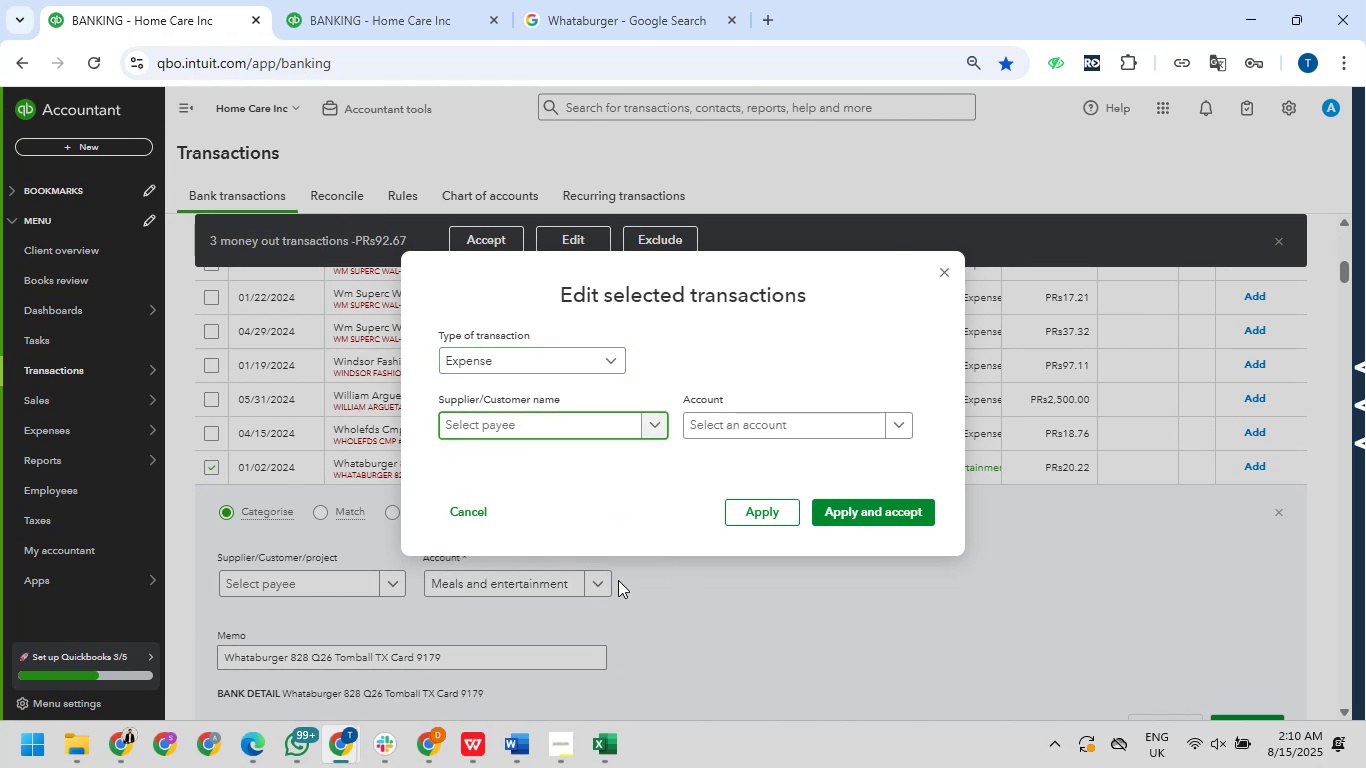 
left_click([599, 470])
 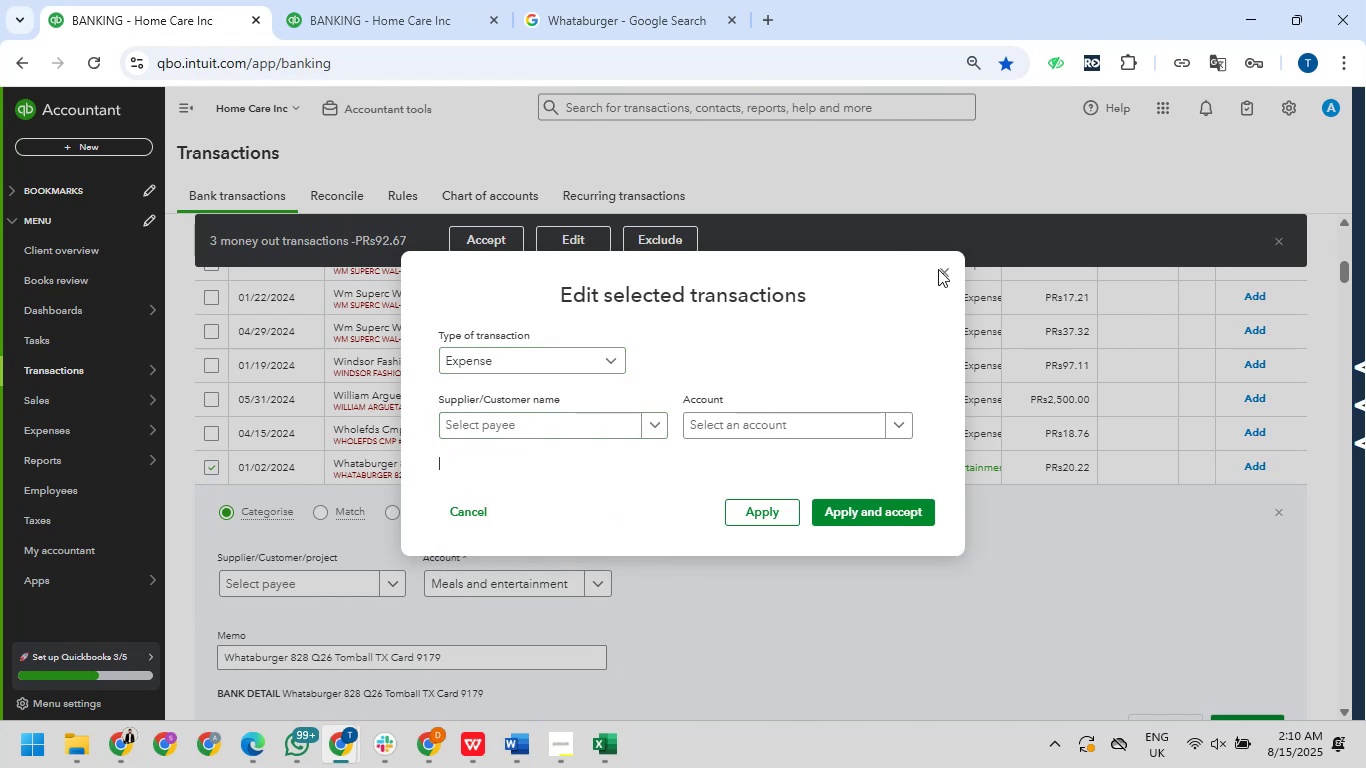 
left_click([946, 266])
 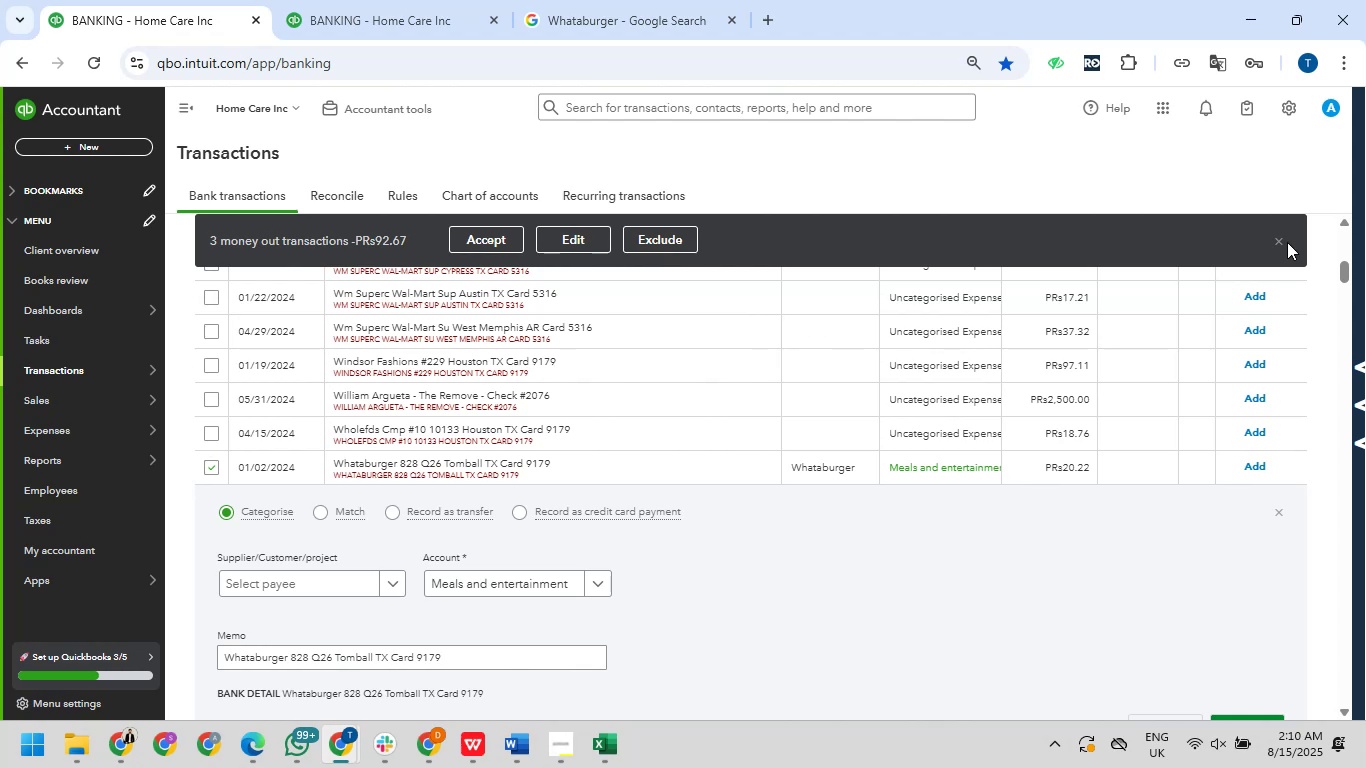 
left_click([1282, 242])
 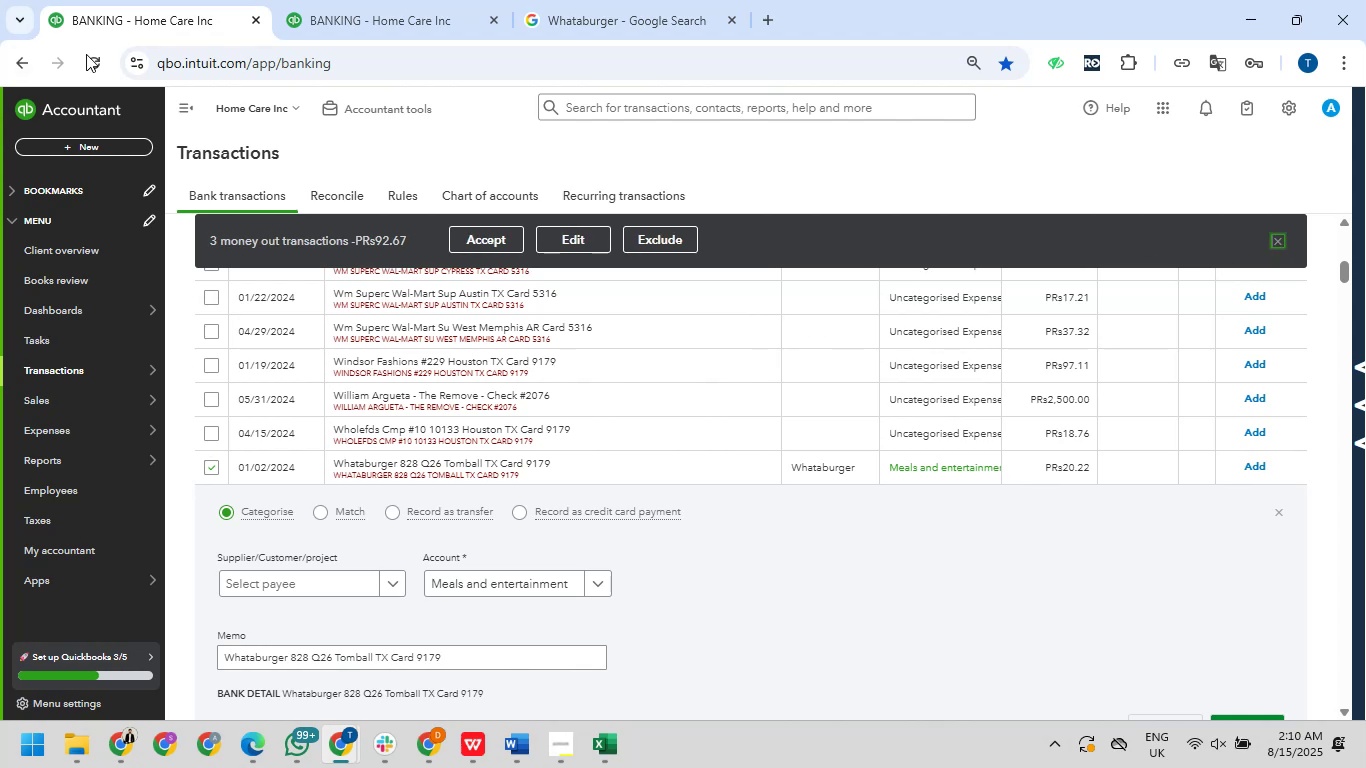 
left_click([91, 57])
 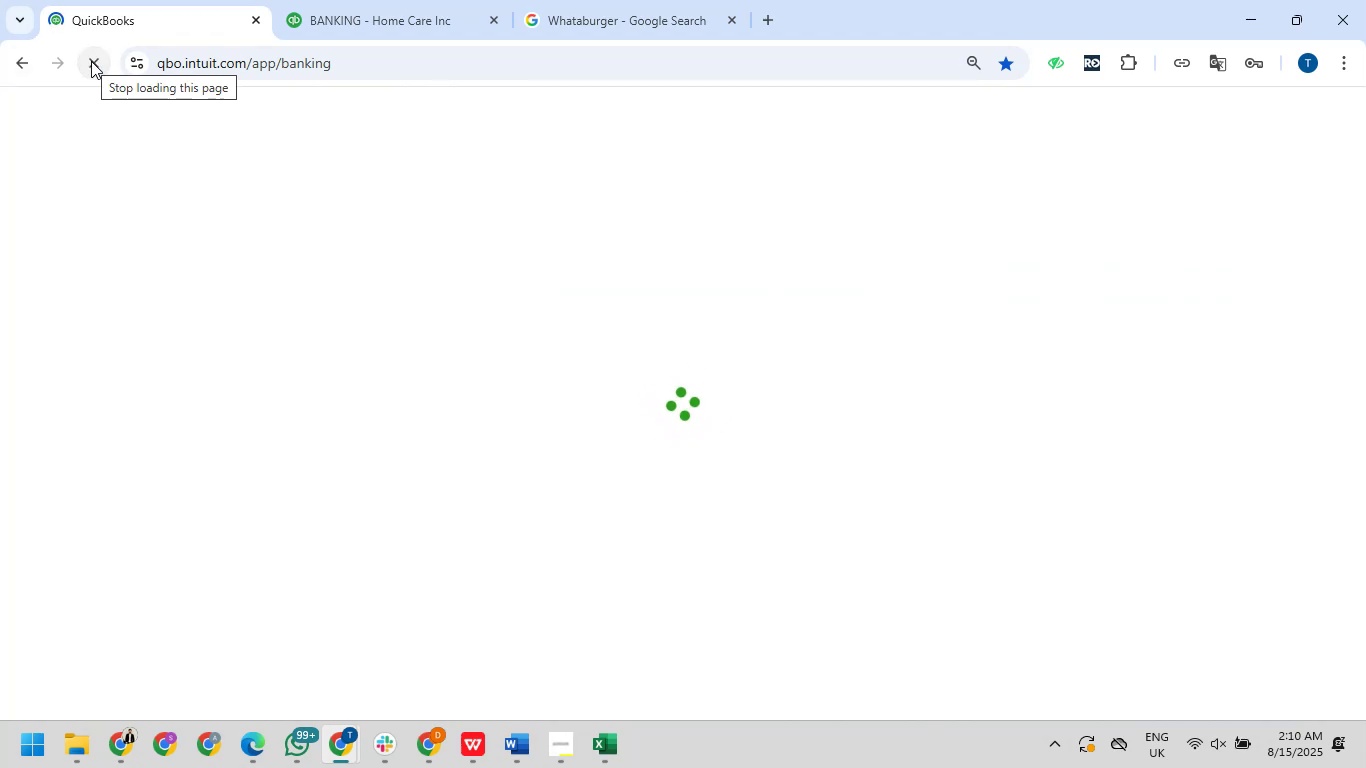 
wait(7.8)
 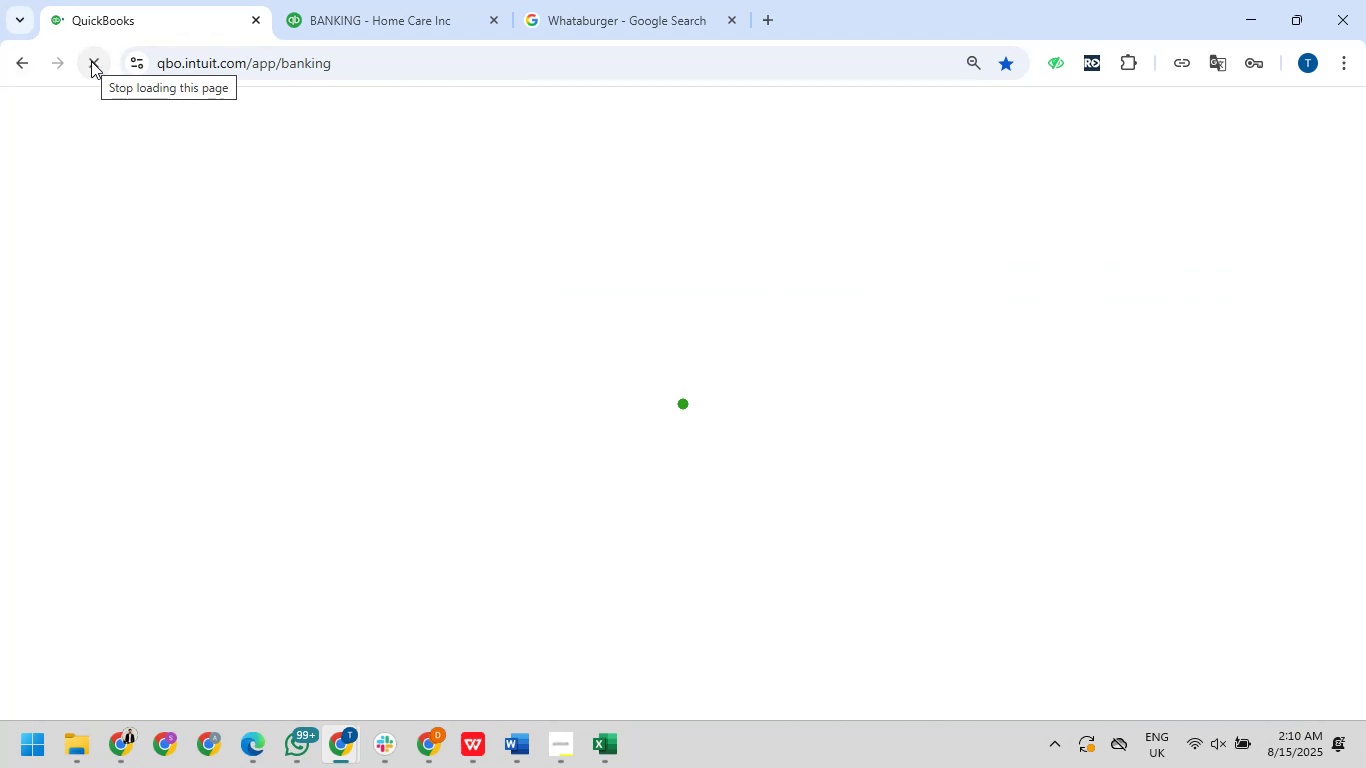 
left_click([340, 0])
 